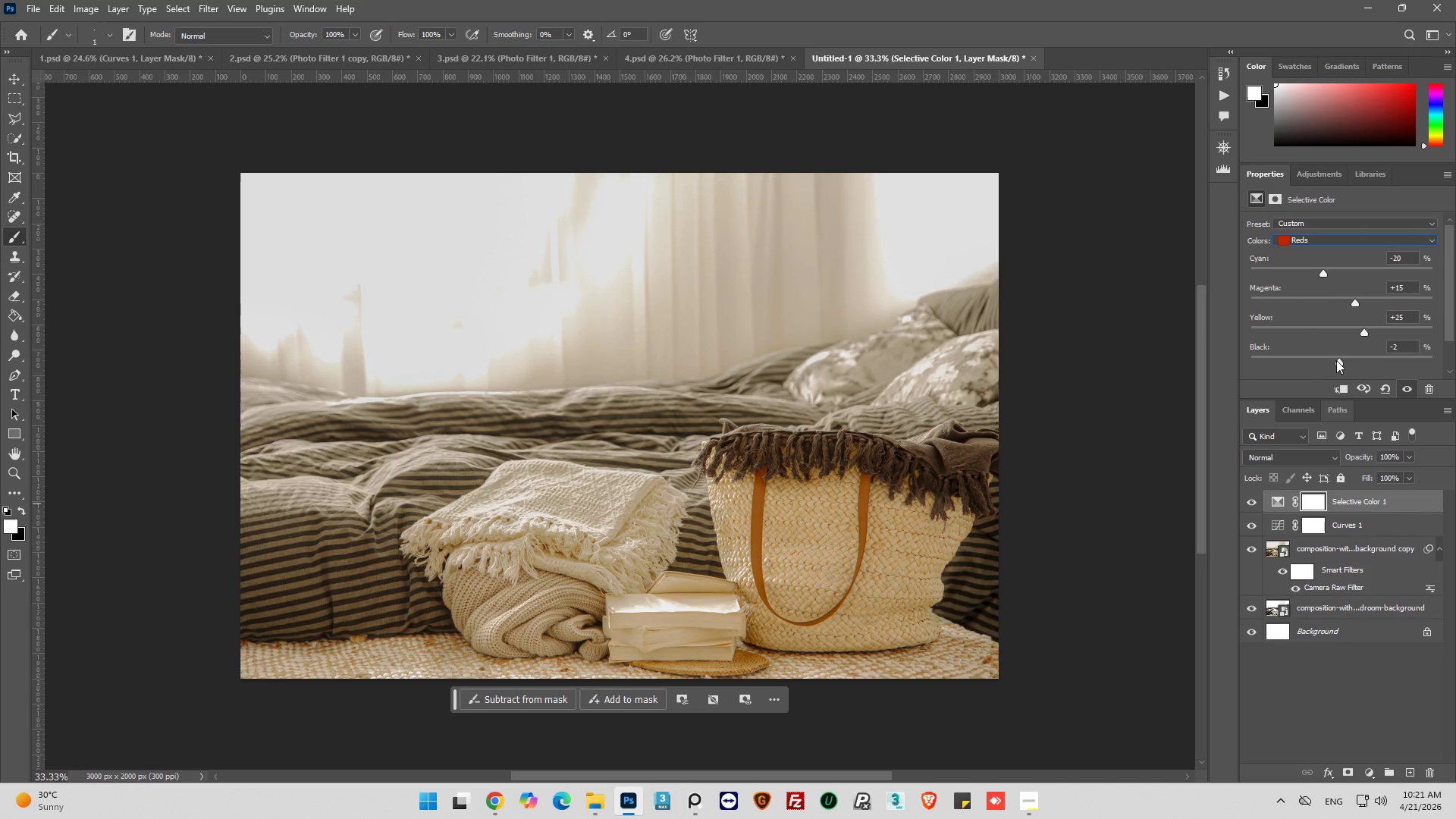 
left_click_drag(start_coordinate=[1338, 360], to_coordinate=[1346, 370])
 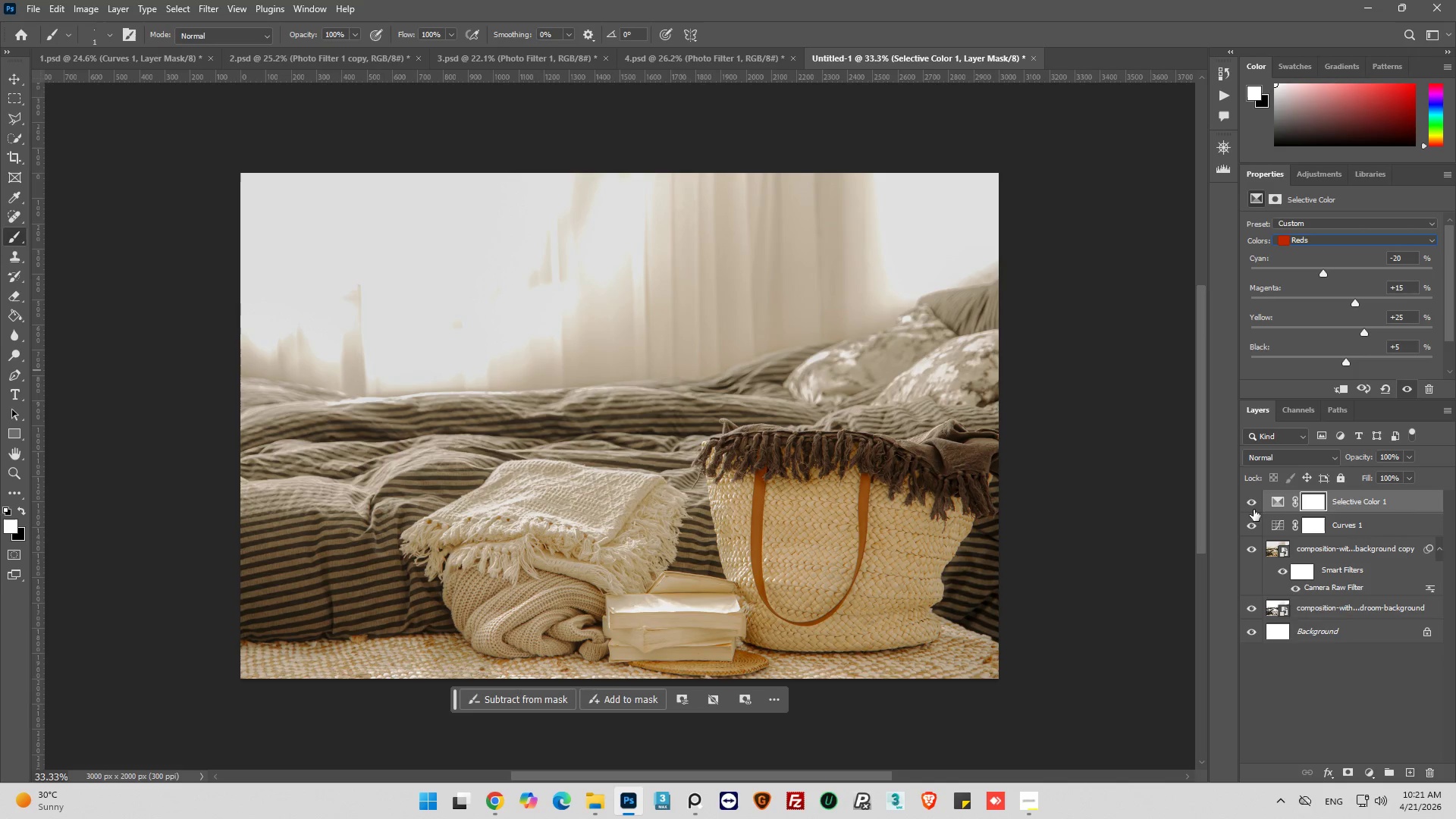 
left_click([1251, 501])
 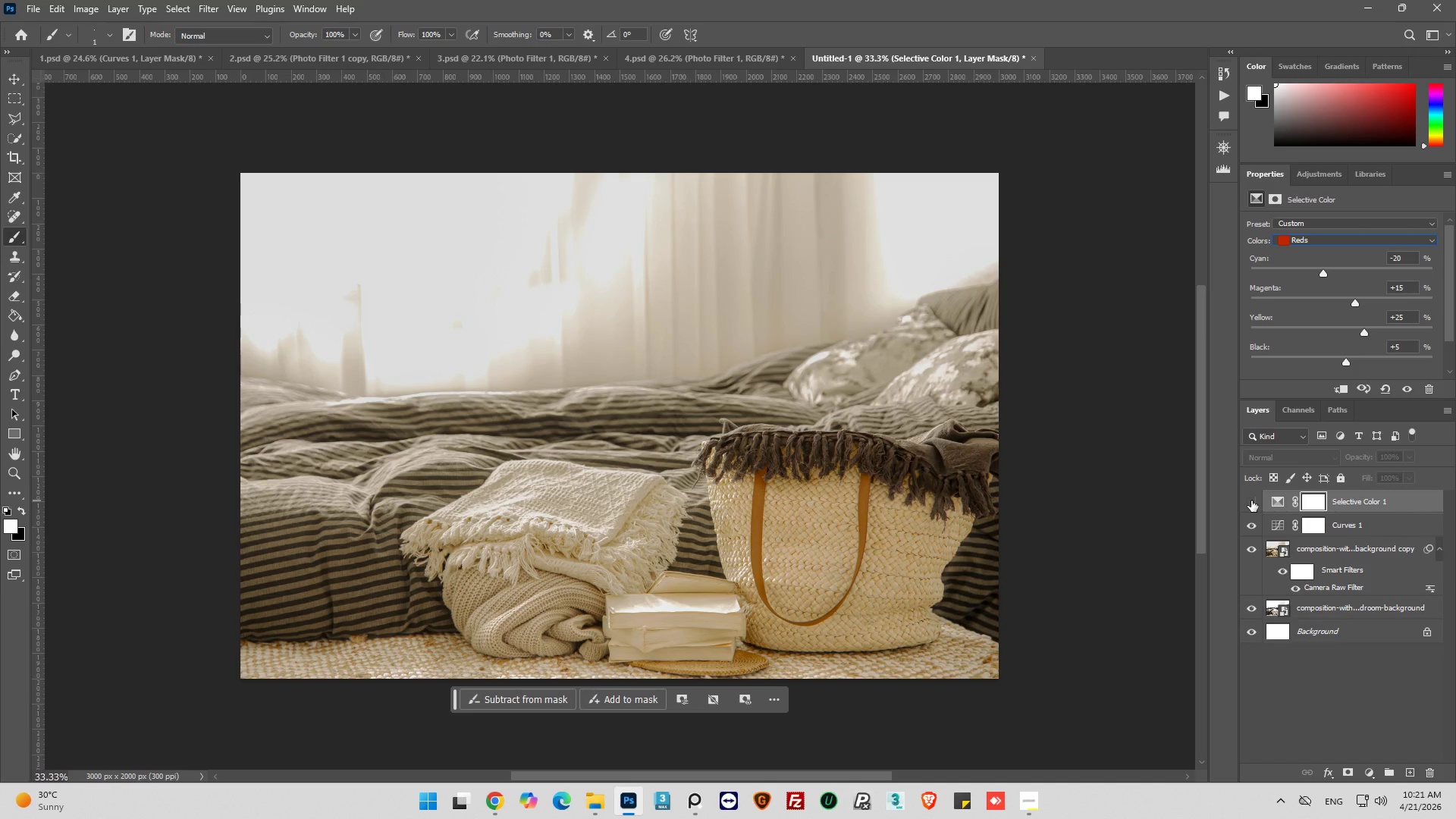 
left_click([1251, 500])
 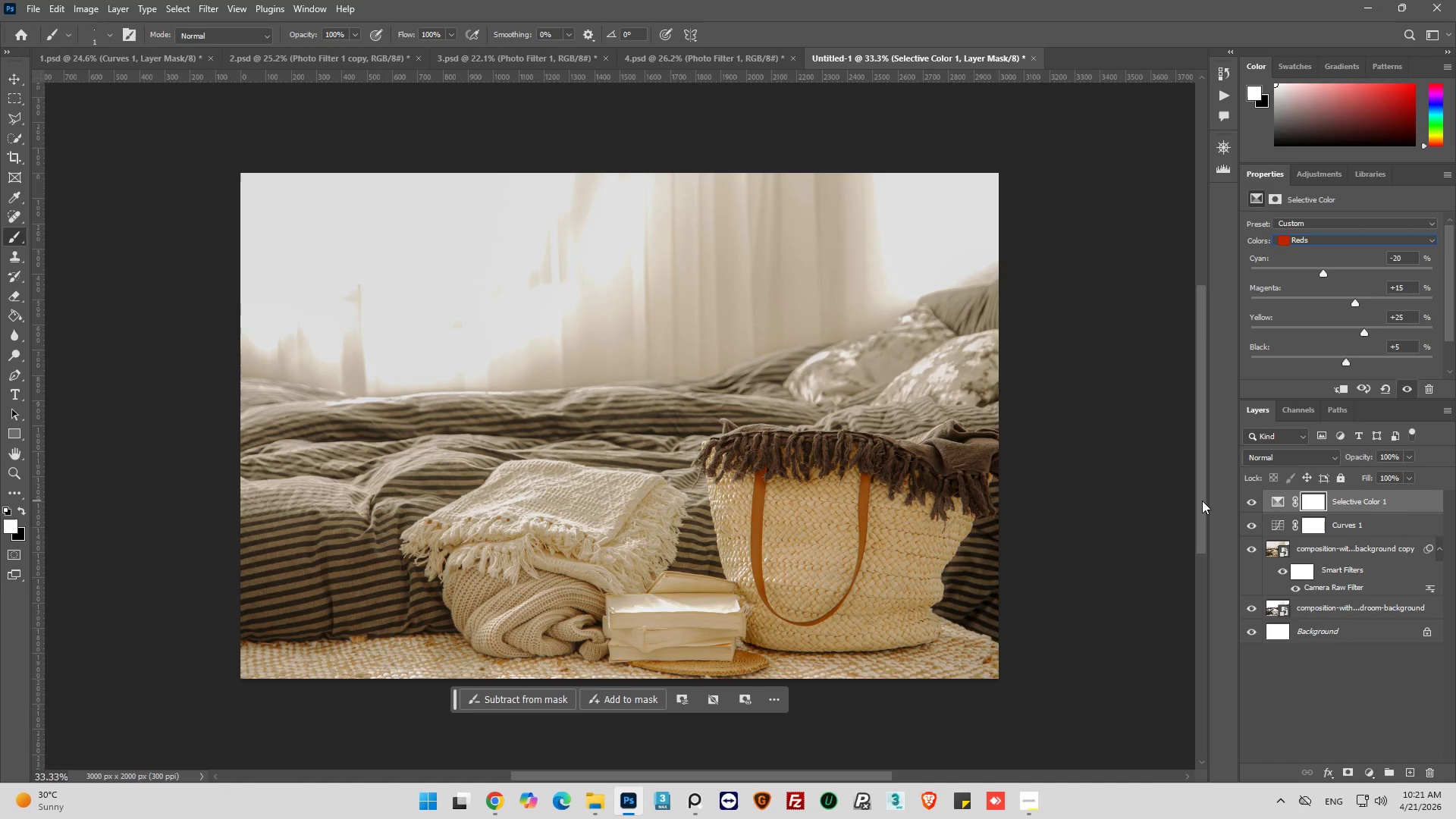 
wait(15.69)
 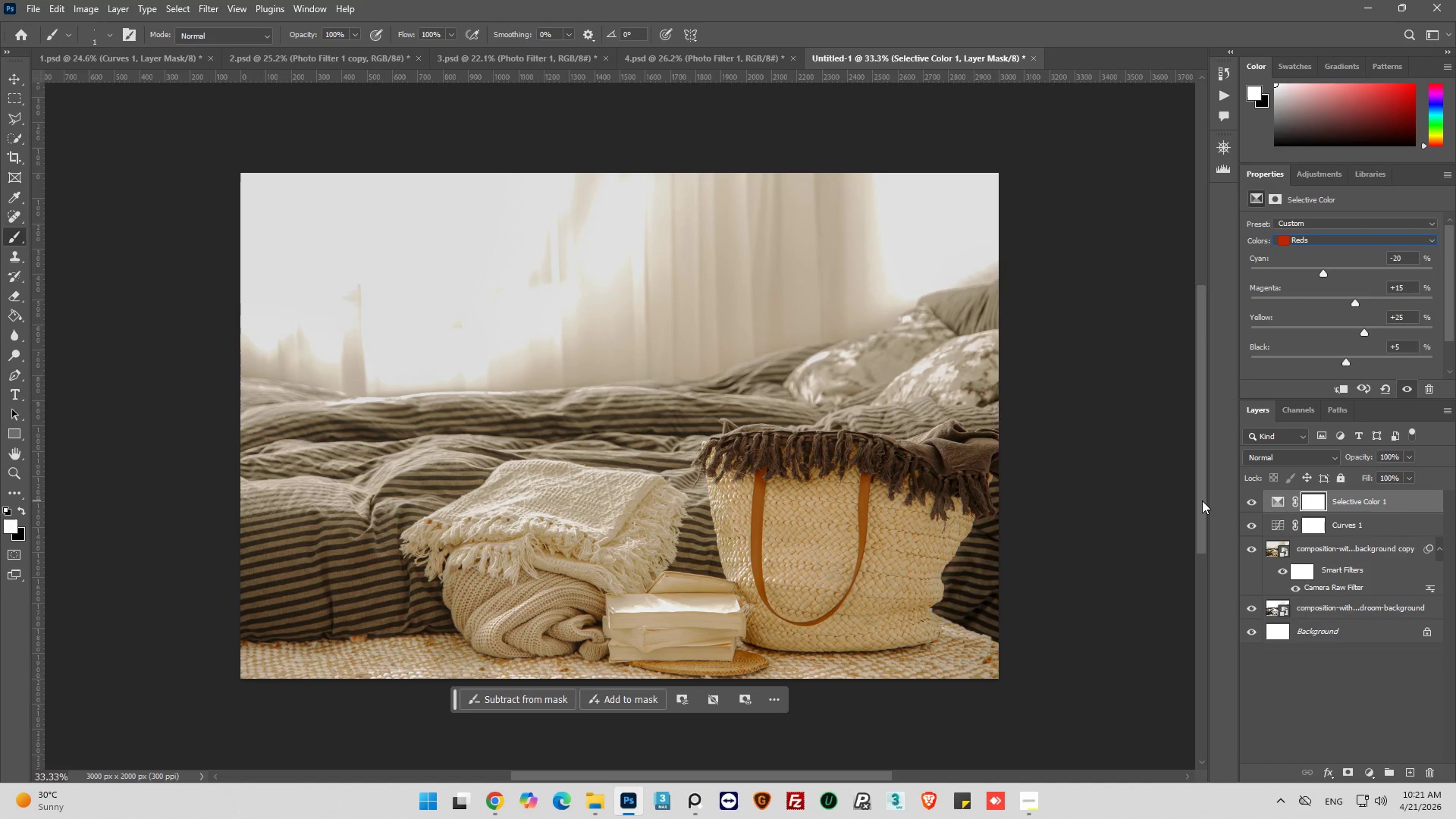 
left_click([1400, 239])
 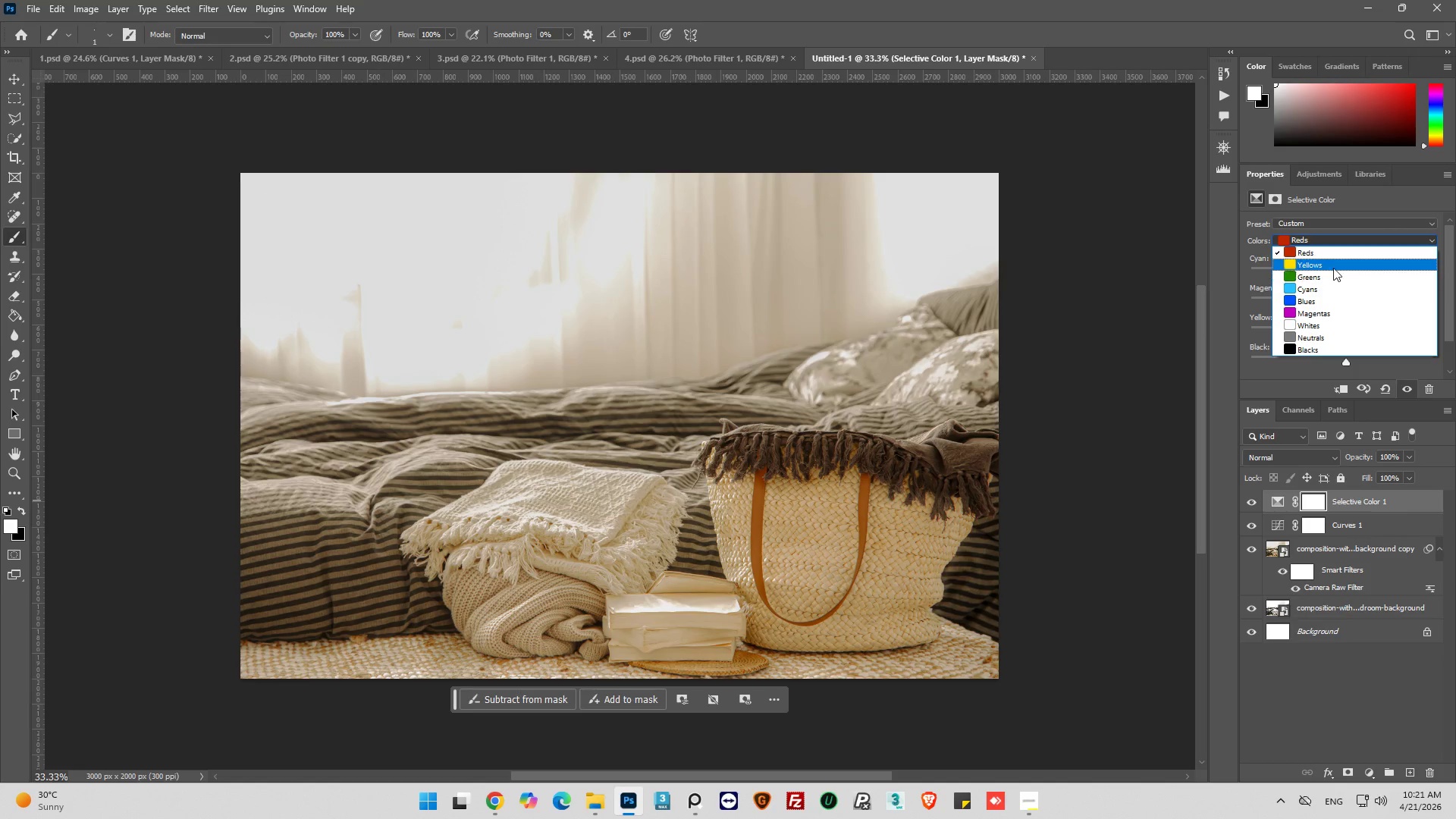 
left_click([1329, 263])
 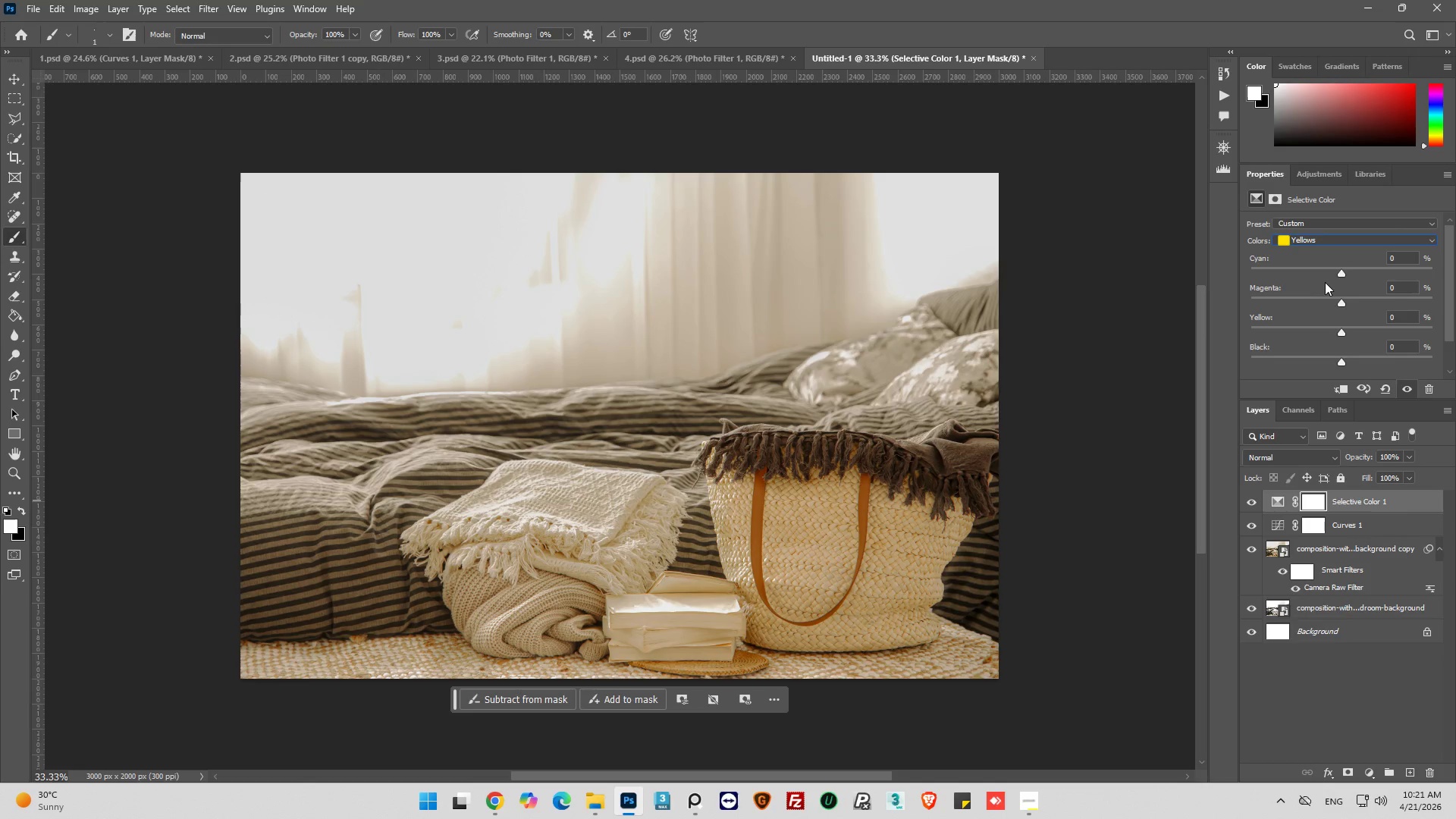 
left_click_drag(start_coordinate=[1339, 272], to_coordinate=[1330, 287])
 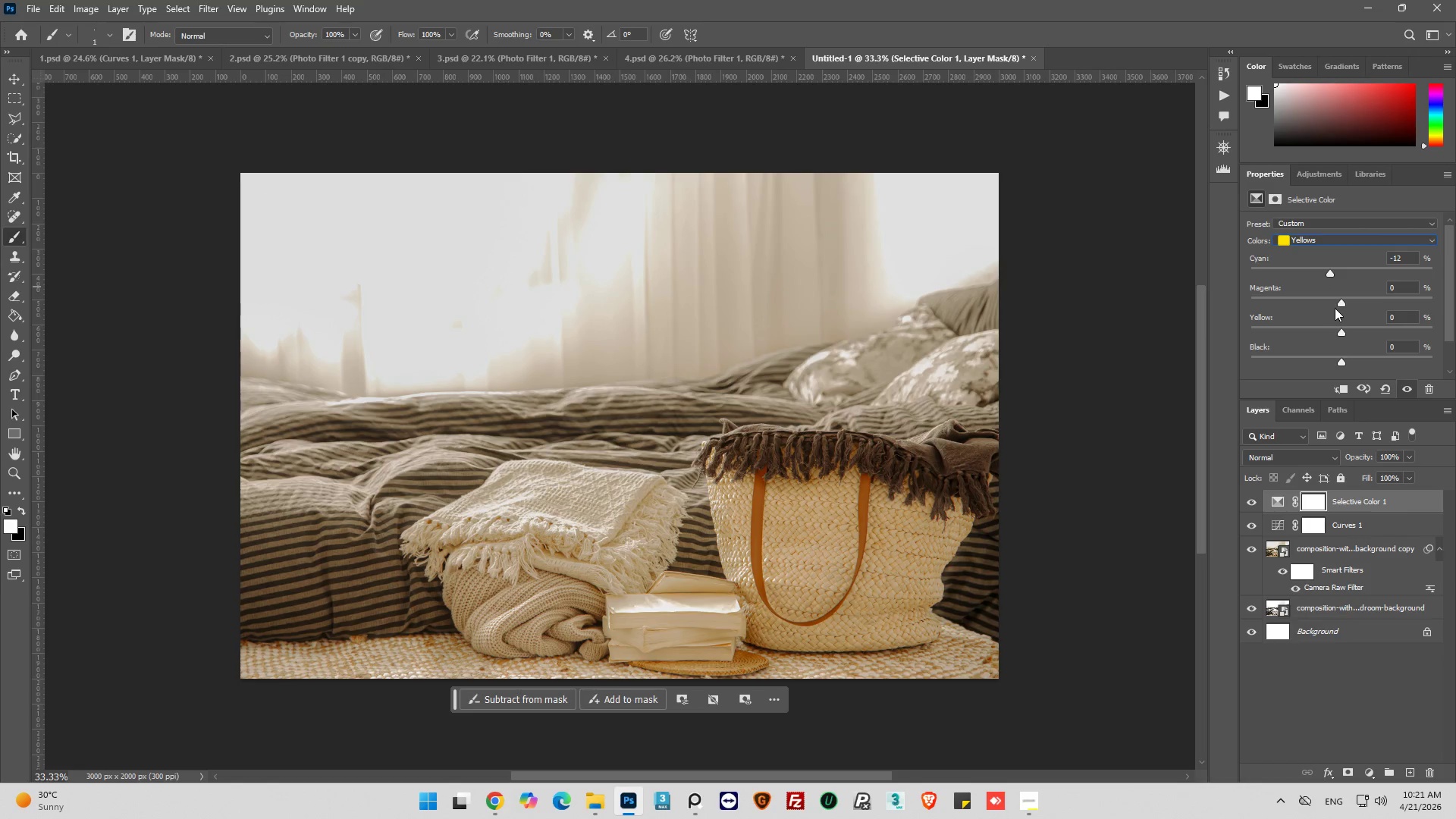 
left_click_drag(start_coordinate=[1339, 303], to_coordinate=[1346, 313])
 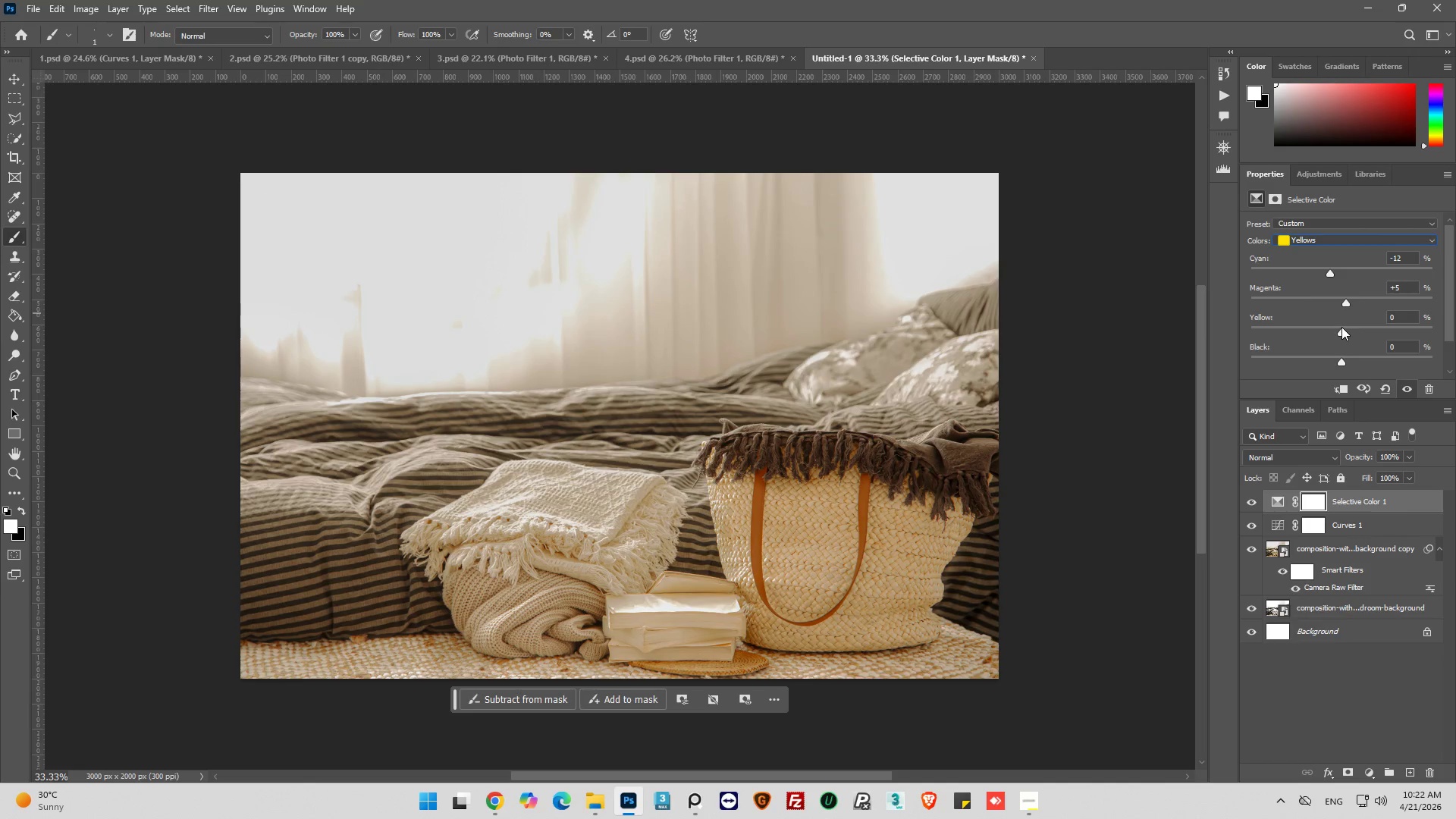 
left_click_drag(start_coordinate=[1343, 334], to_coordinate=[1361, 334])
 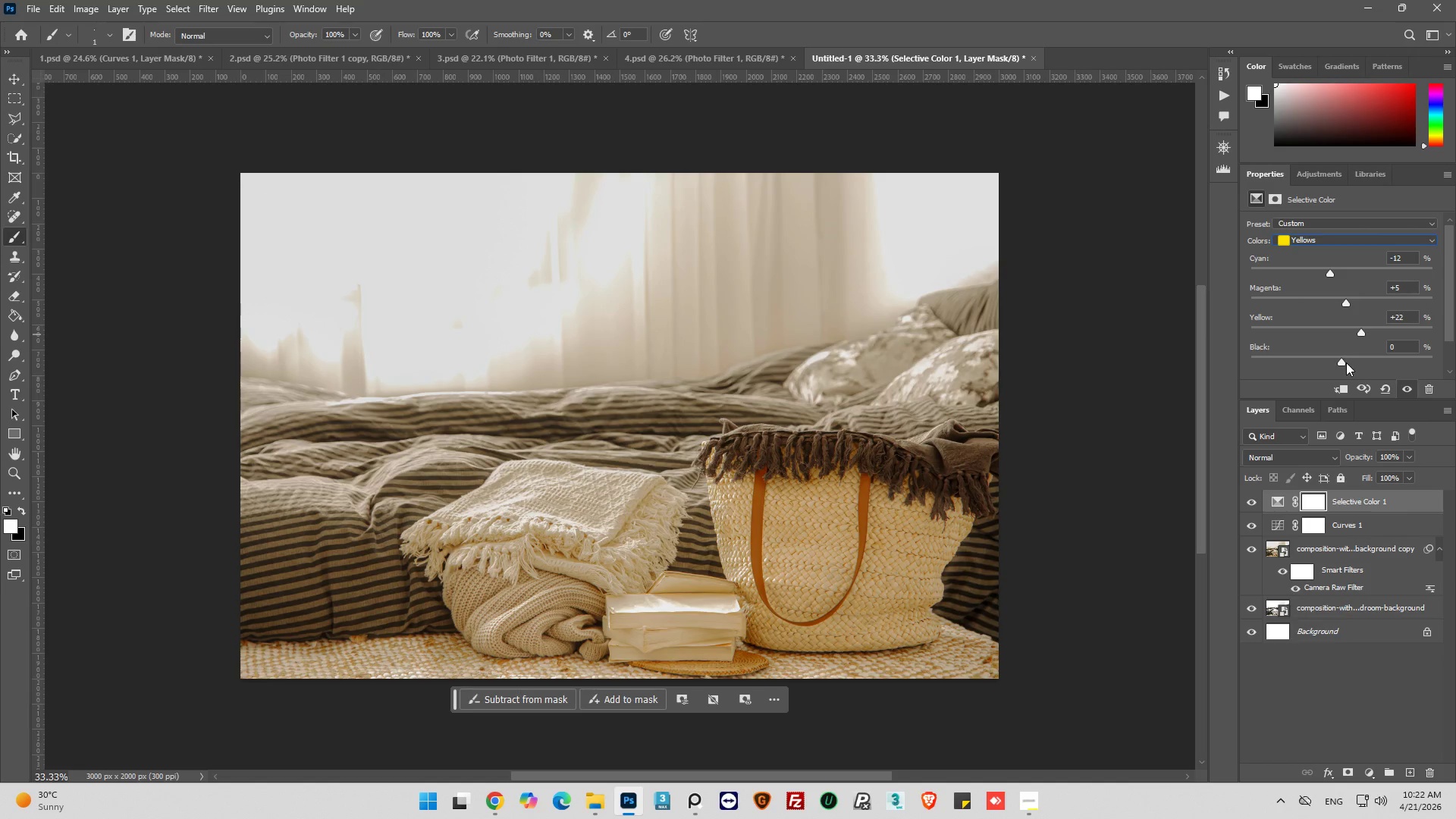 
wait(15.33)
 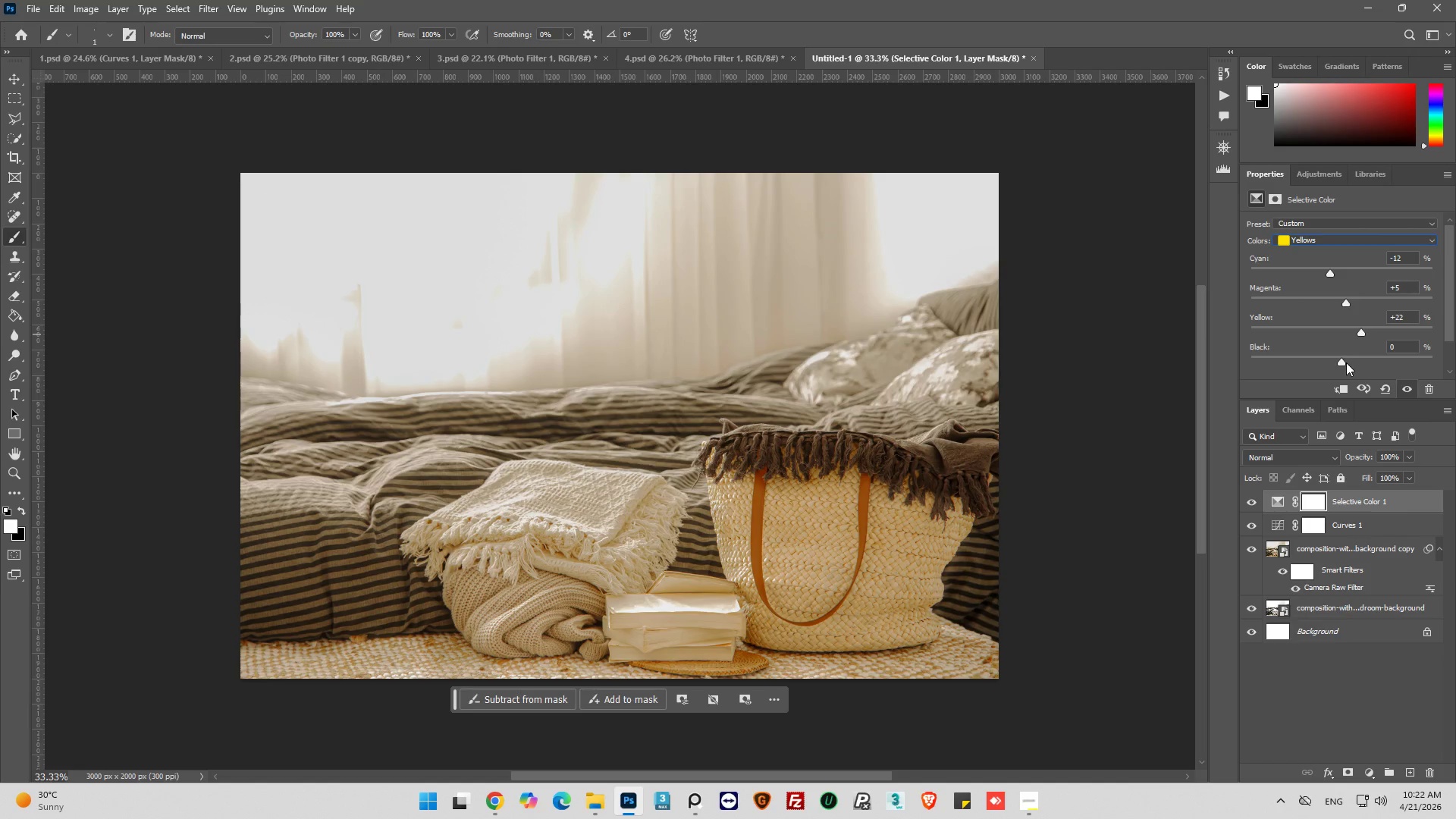 
left_click_drag(start_coordinate=[1343, 362], to_coordinate=[1339, 372])
 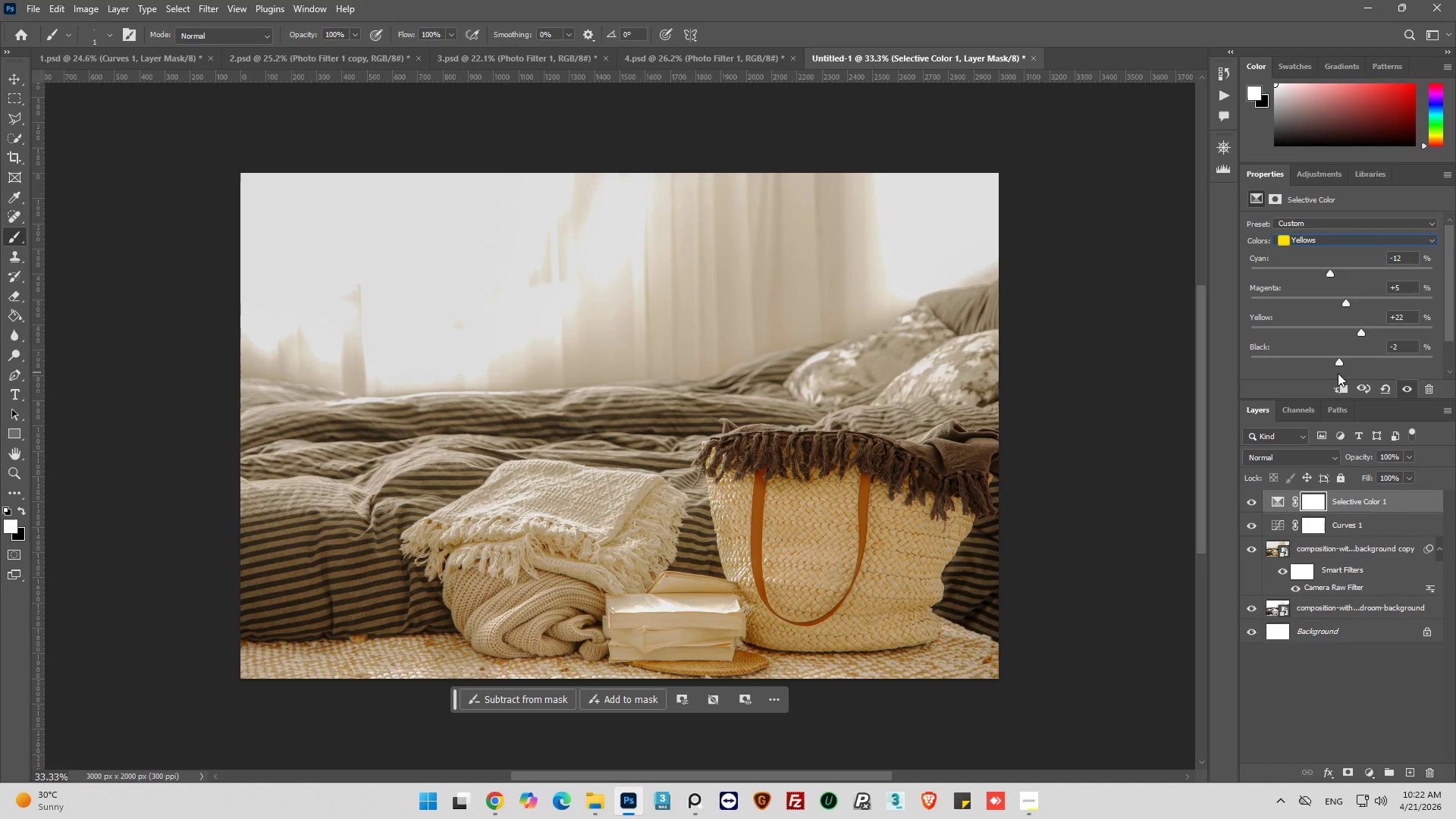 
wait(5.38)
 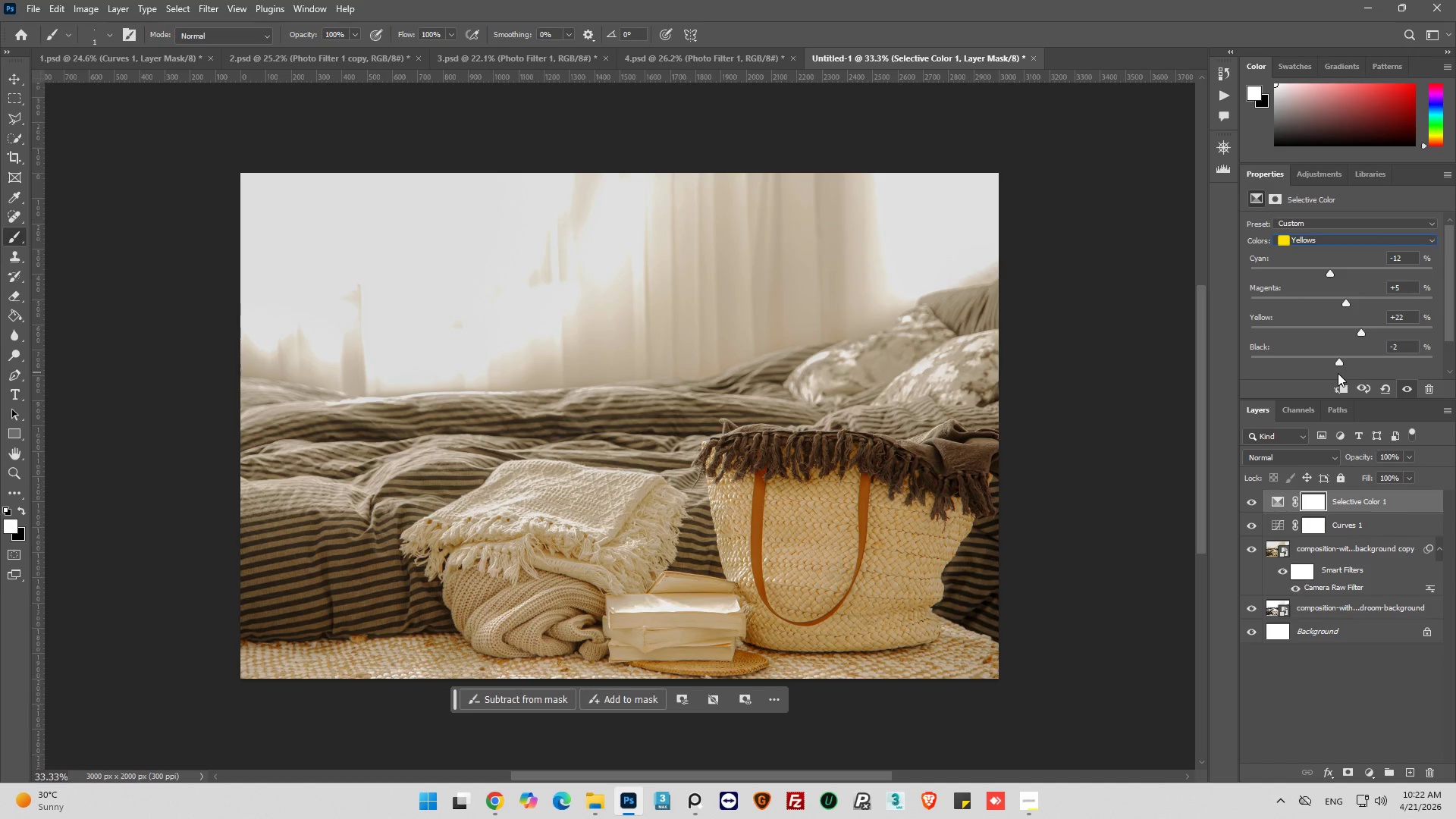 
left_click([1254, 500])
 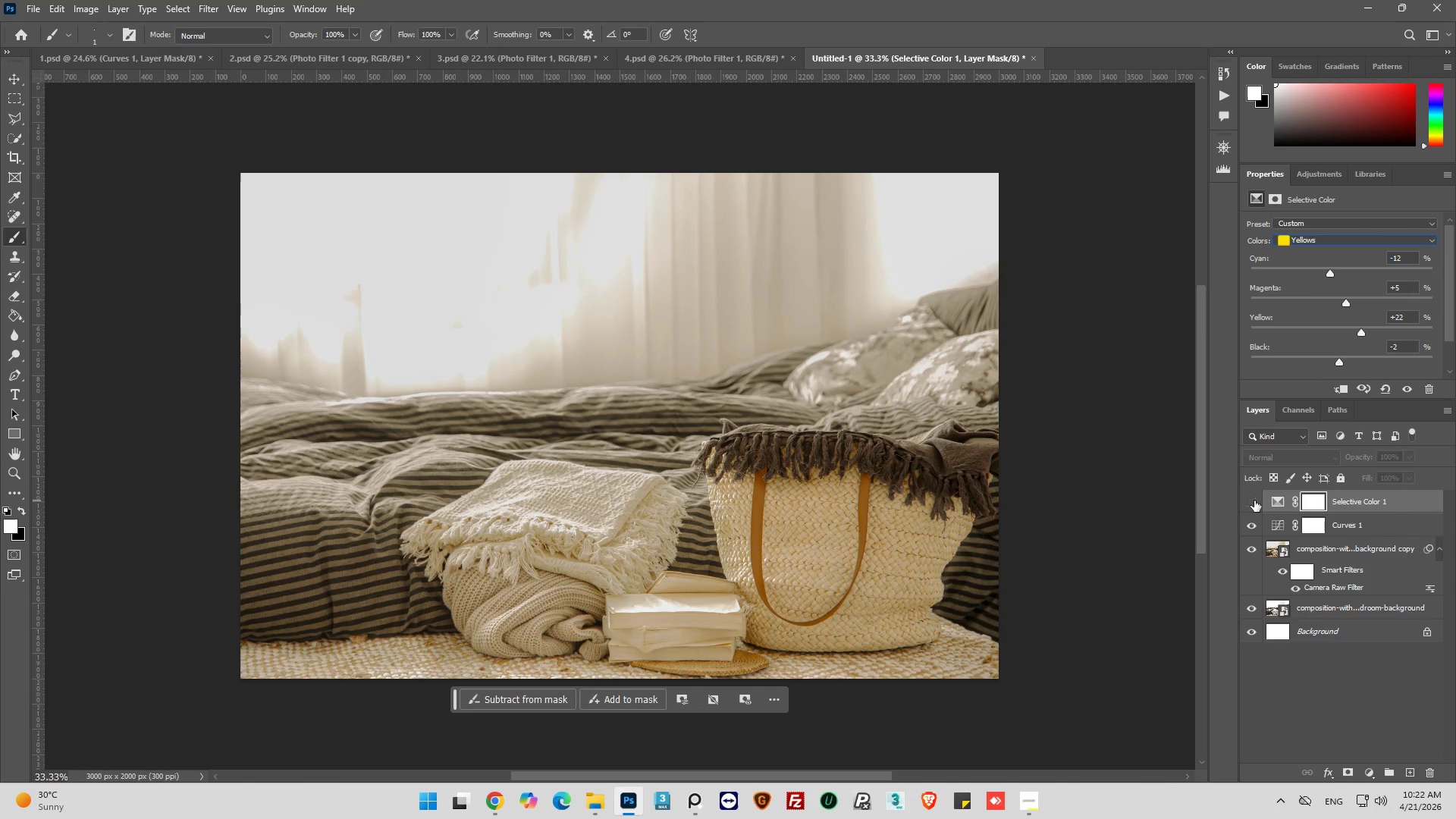 
left_click([1254, 500])
 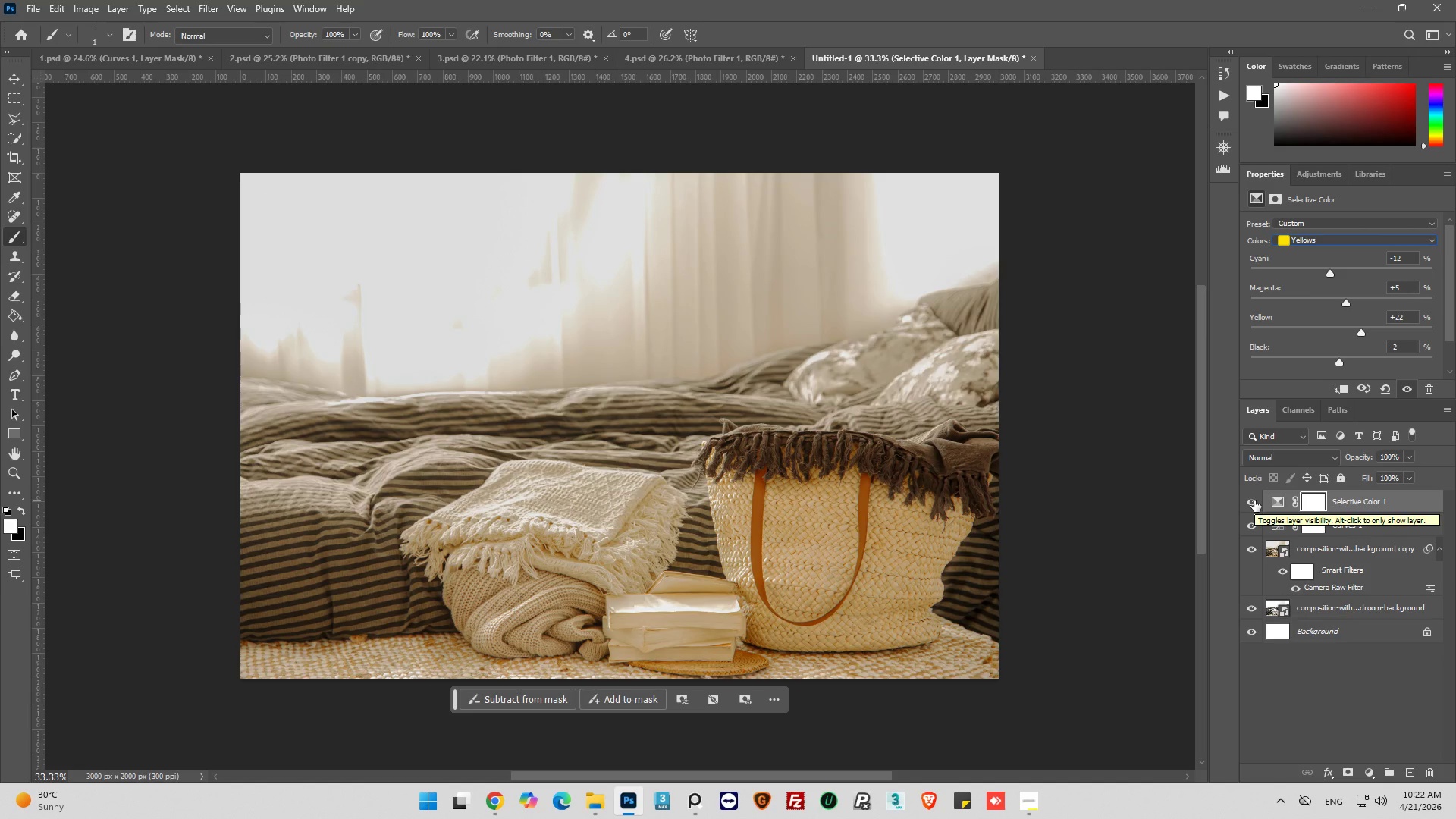 
wait(7.97)
 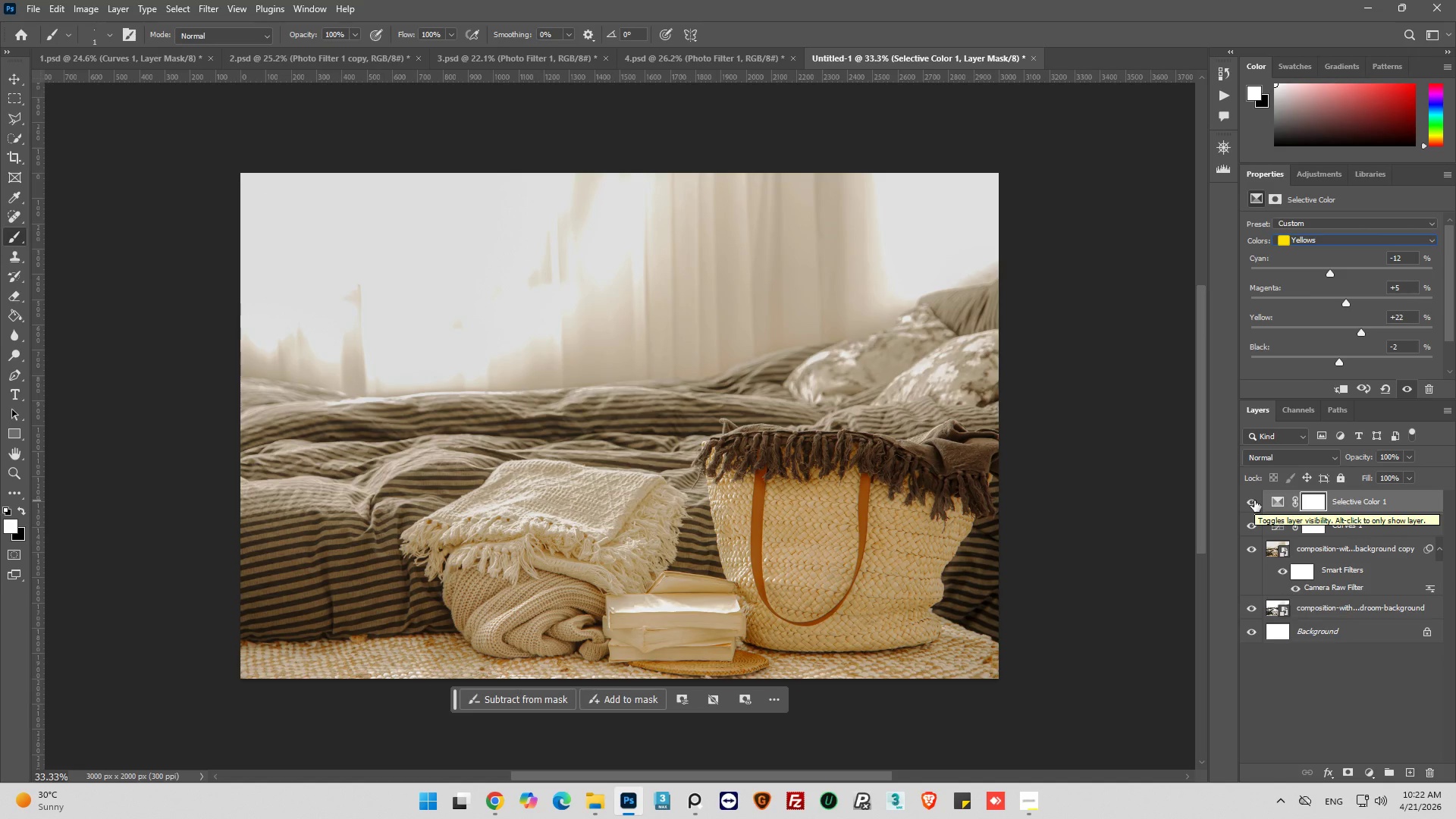 
left_click([1429, 237])
 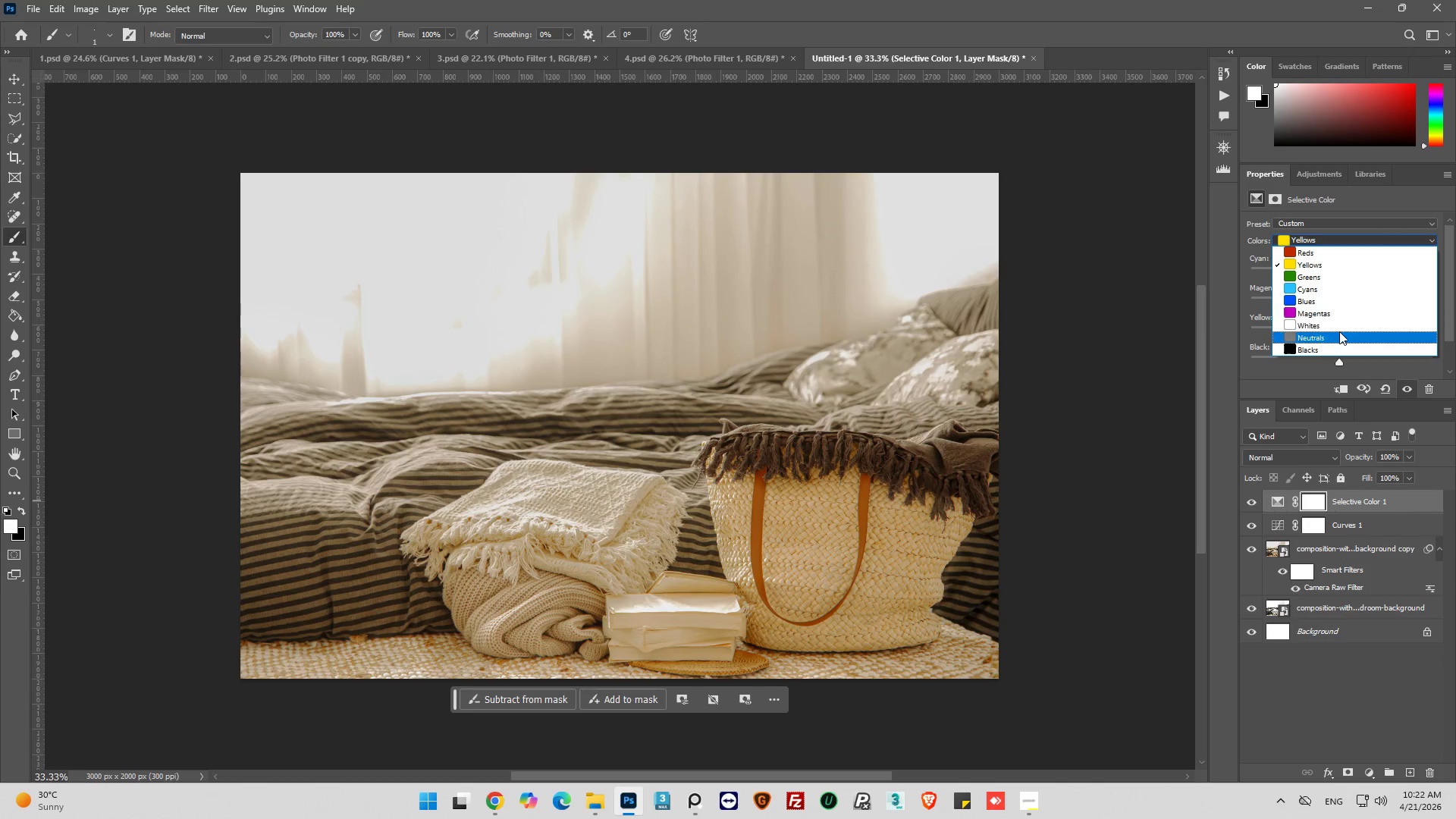 
left_click([1339, 332])
 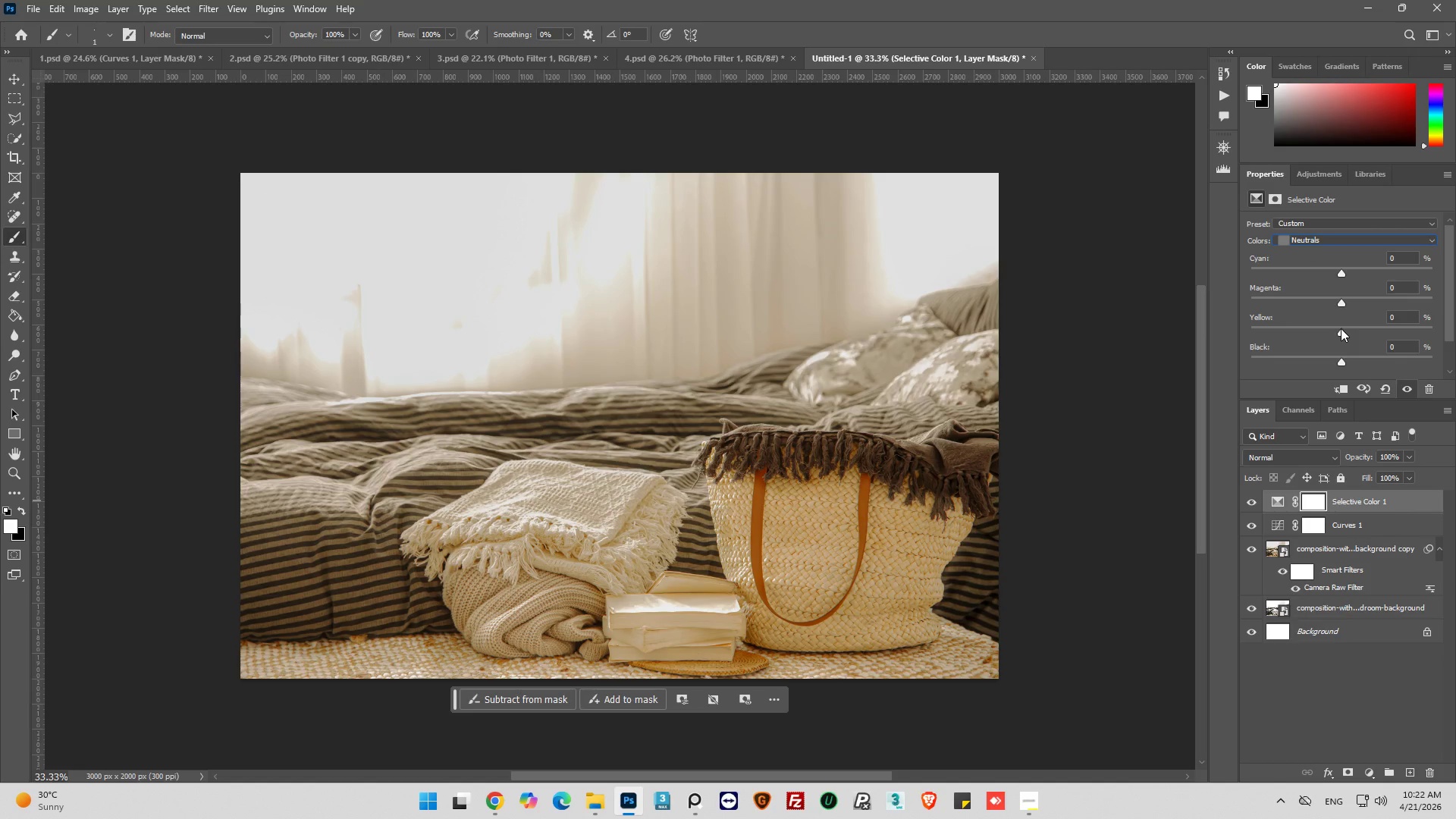 
wait(7.83)
 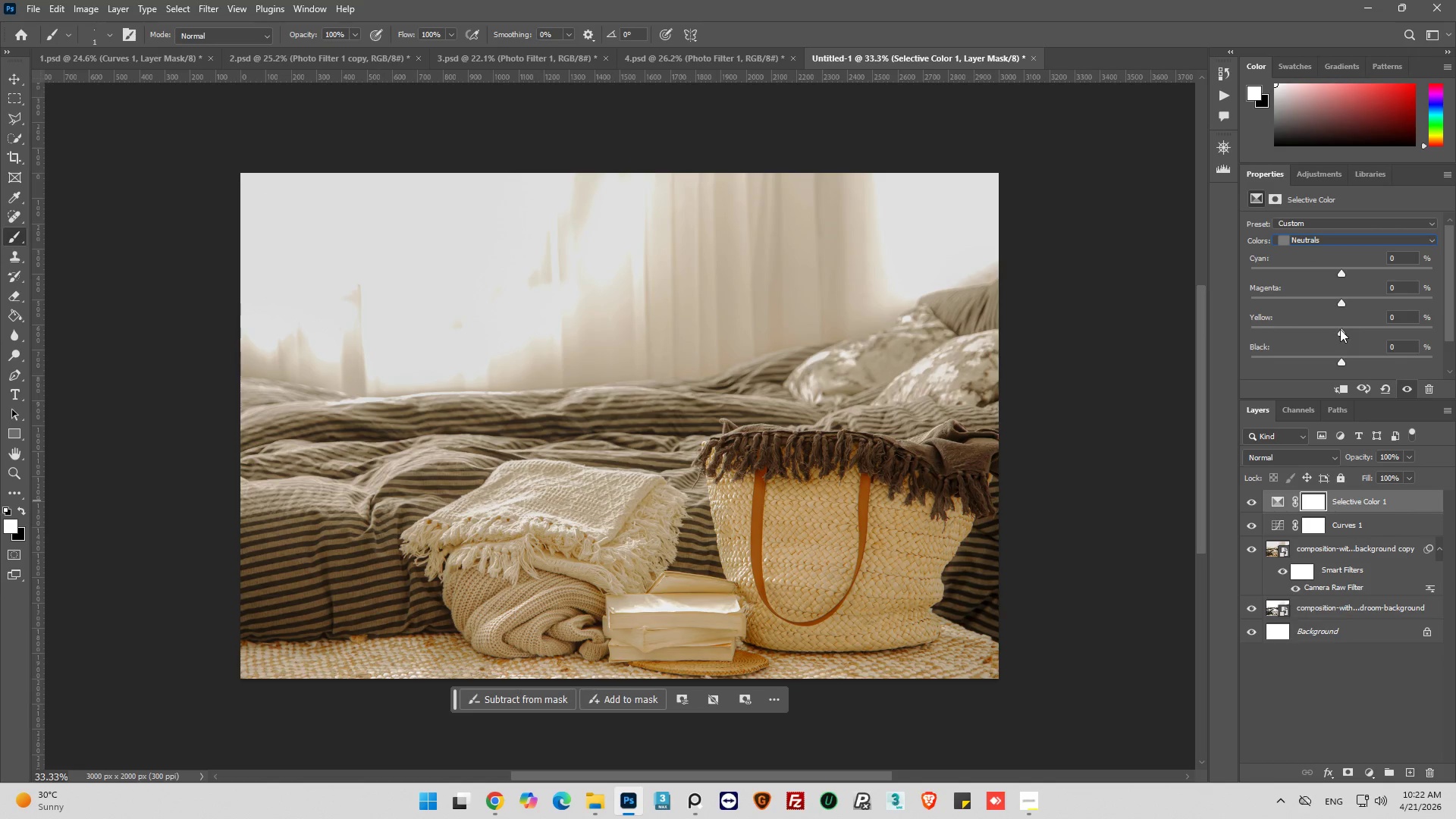 
left_click_drag(start_coordinate=[1344, 275], to_coordinate=[1333, 285])
 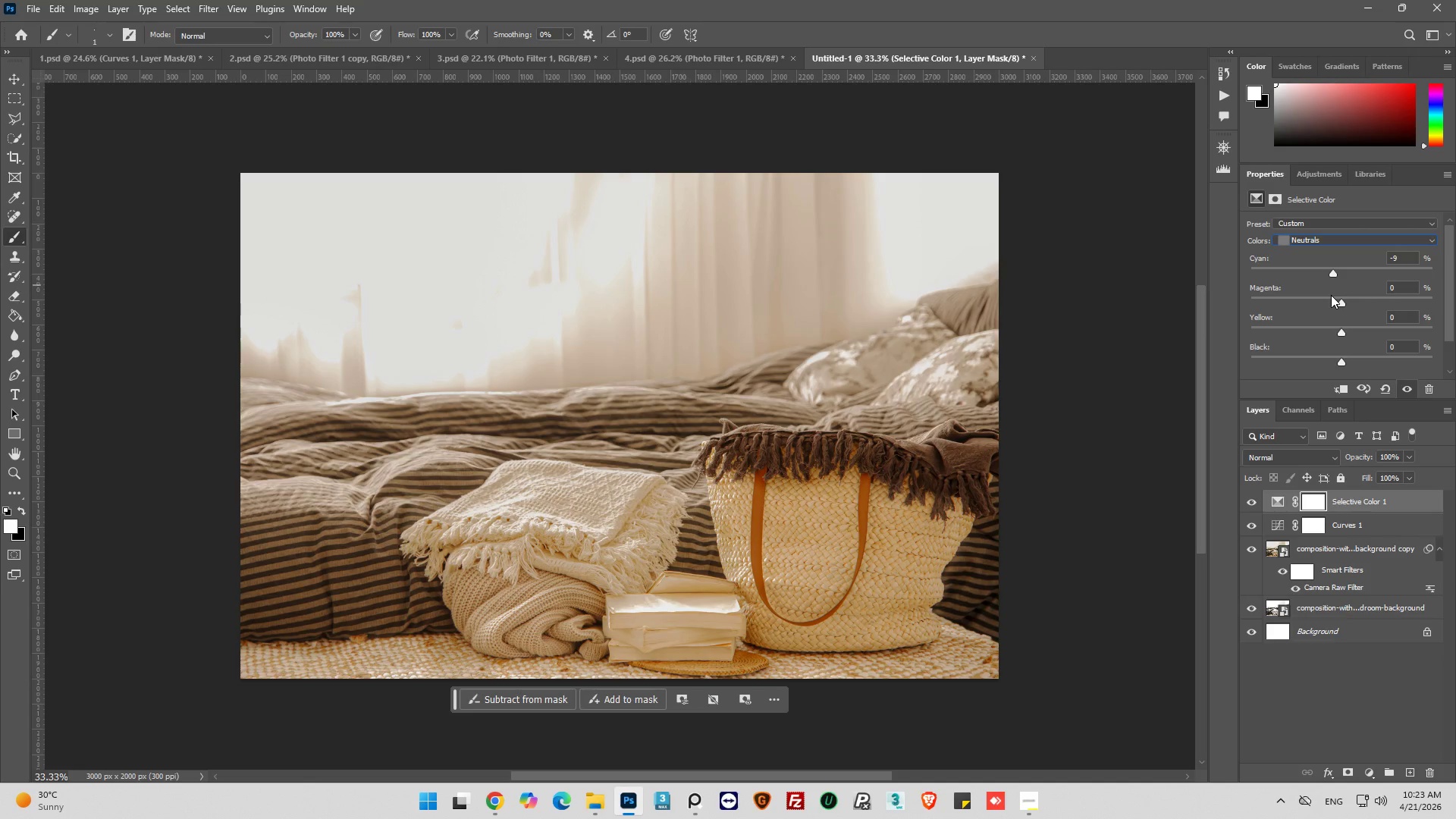 
left_click_drag(start_coordinate=[1340, 303], to_coordinate=[1343, 311])
 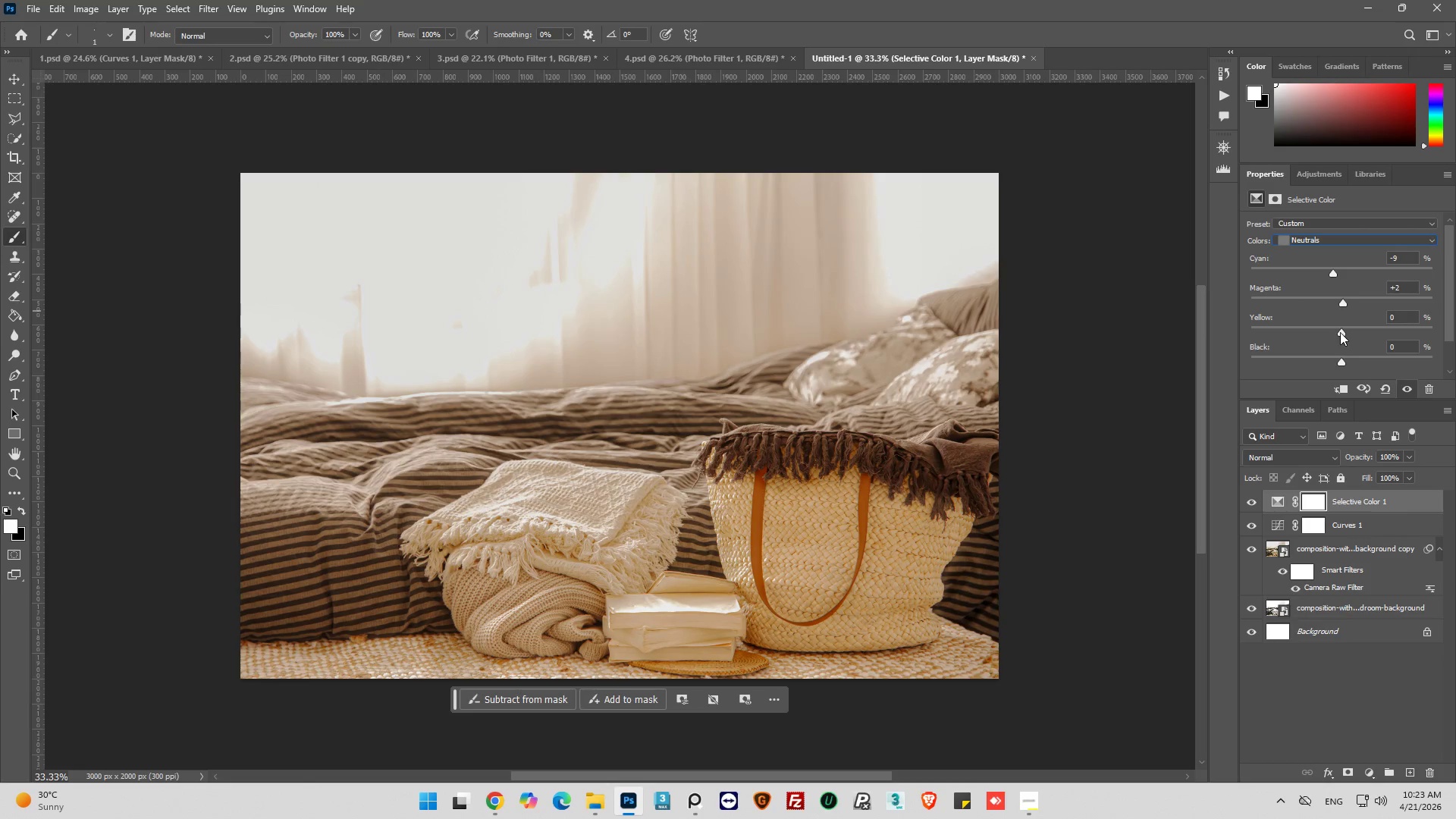 
left_click_drag(start_coordinate=[1340, 331], to_coordinate=[1349, 332])
 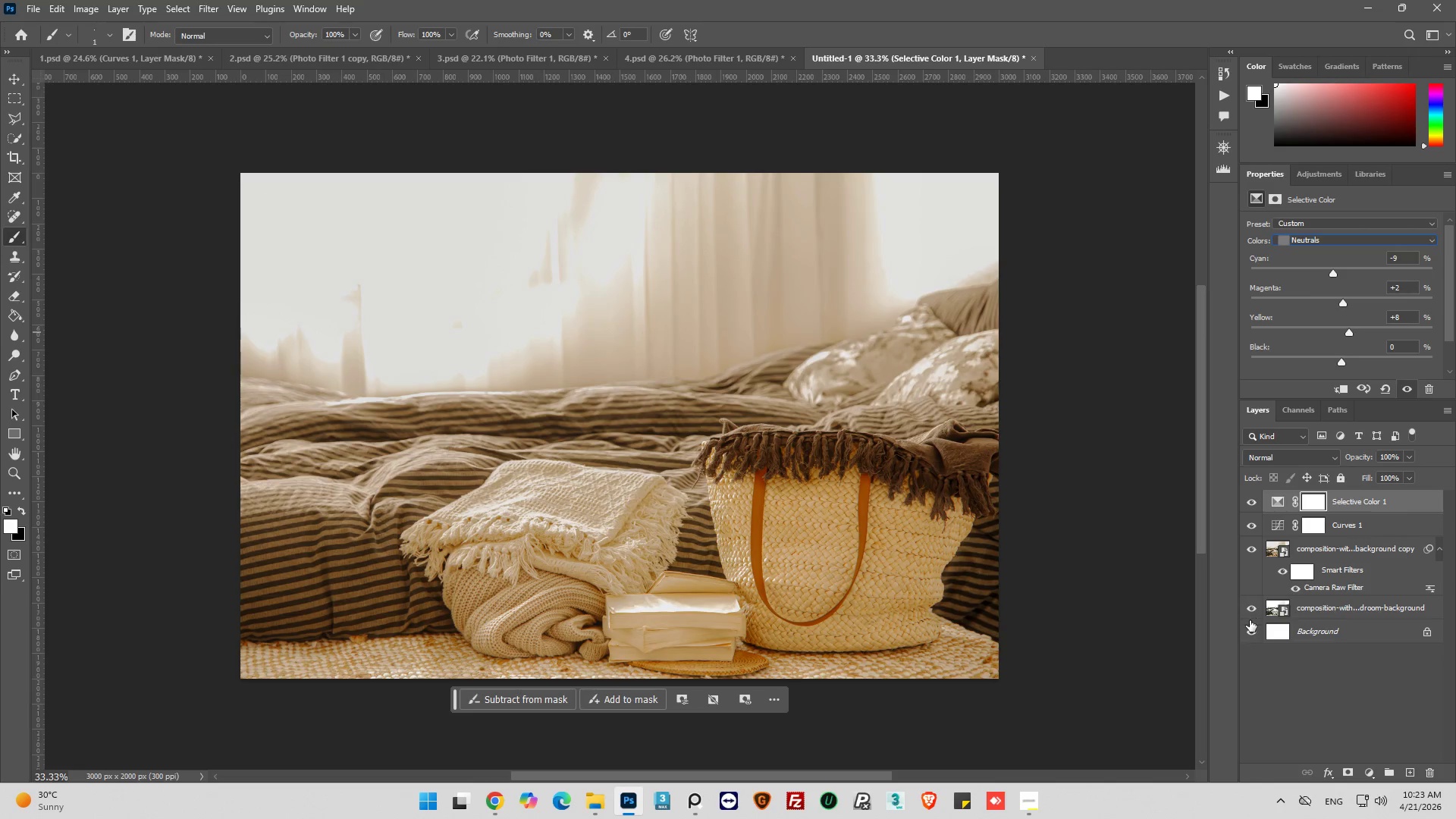 
left_click([1248, 553])
 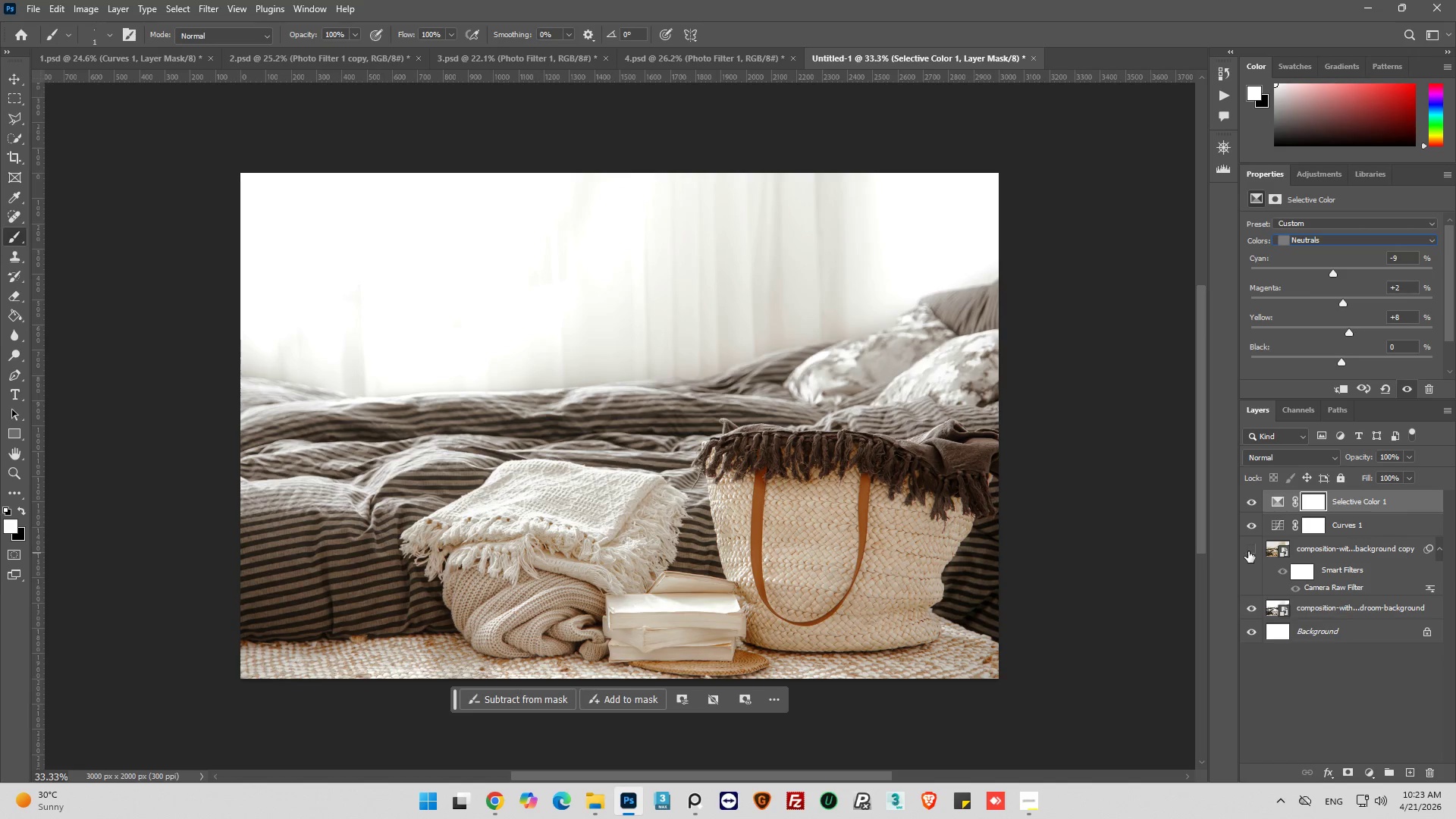 
left_click([1249, 551])
 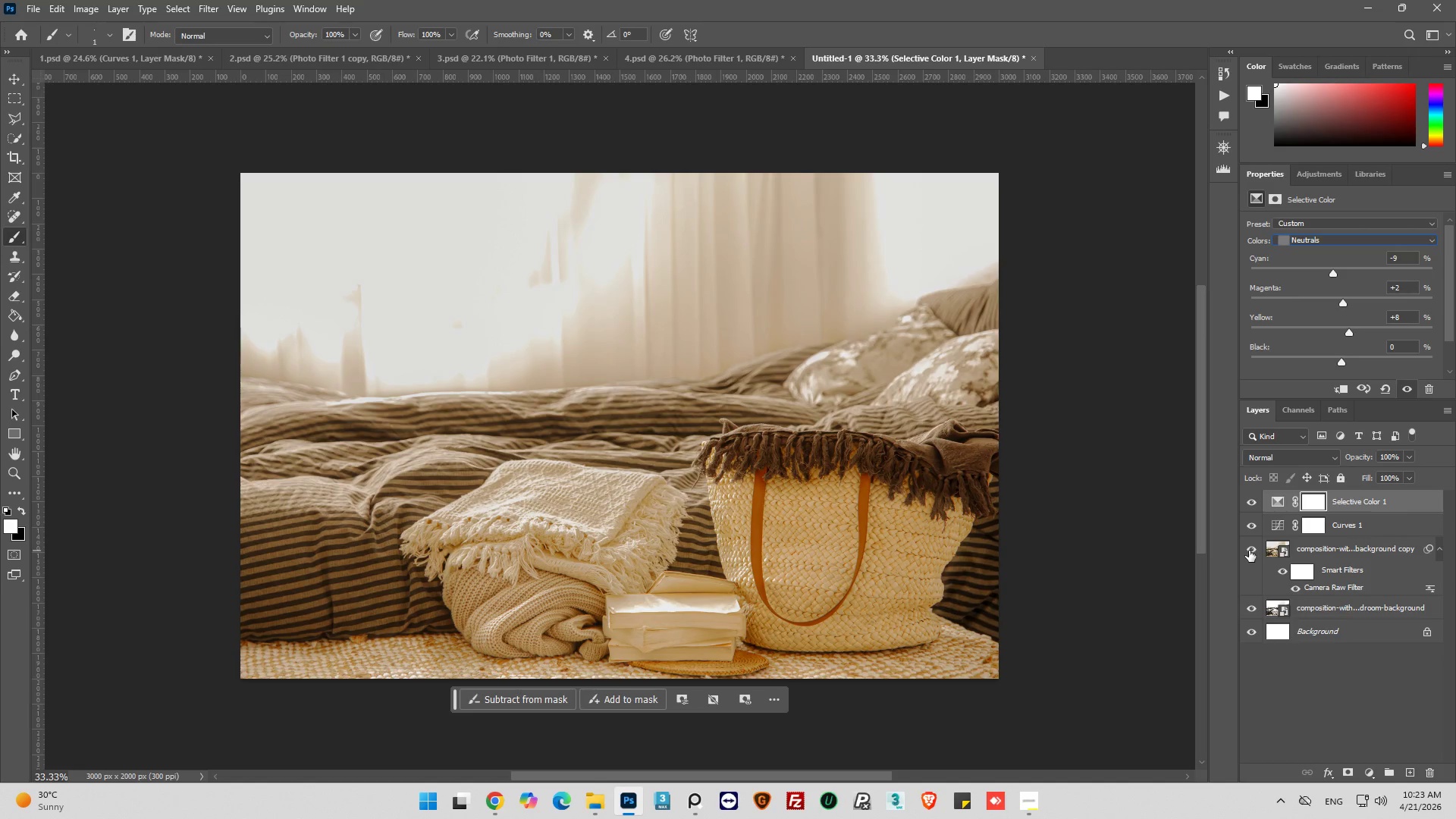 
left_click([1249, 551])
 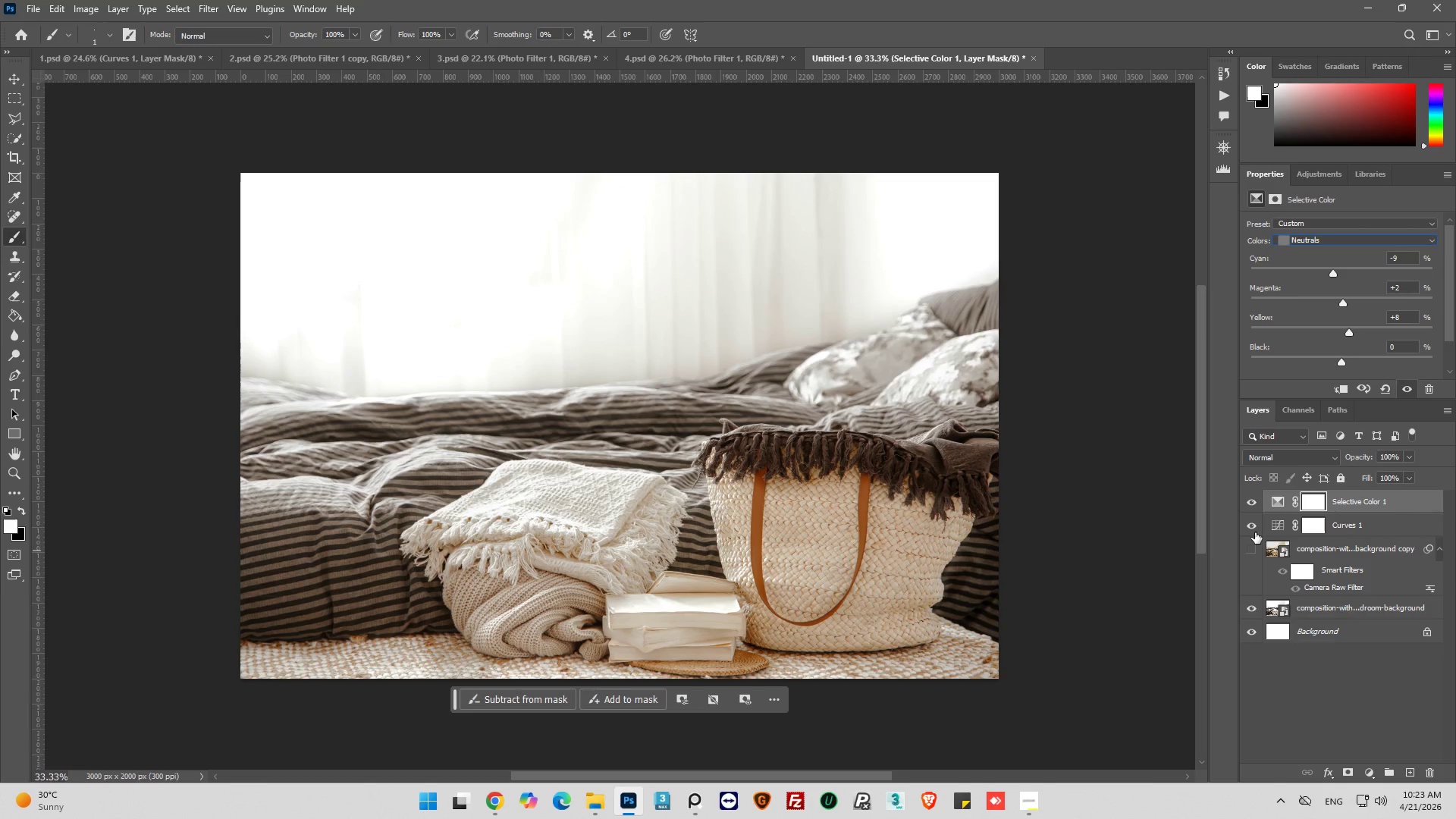 
left_click([1253, 524])
 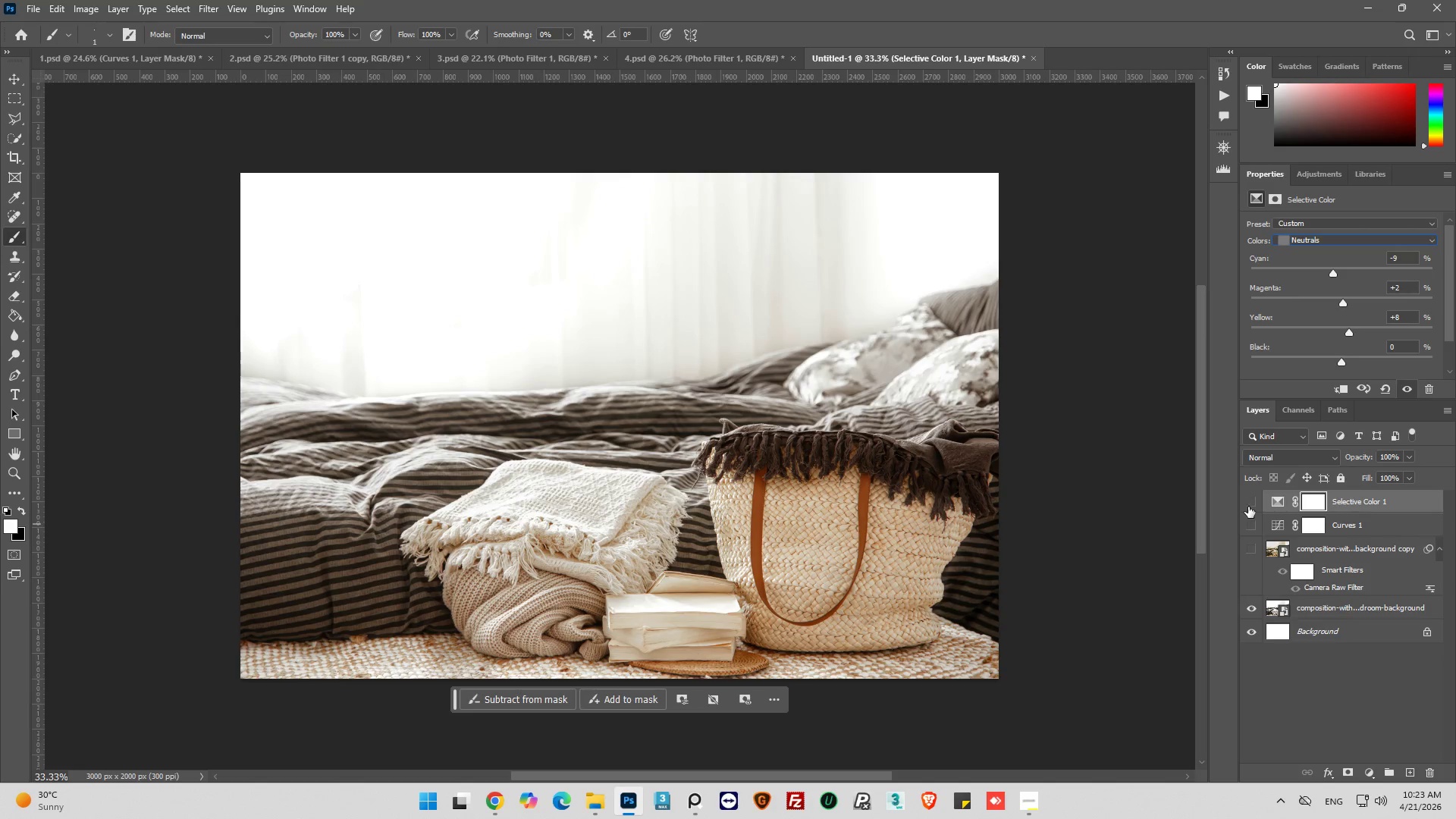 
left_click([1248, 507])
 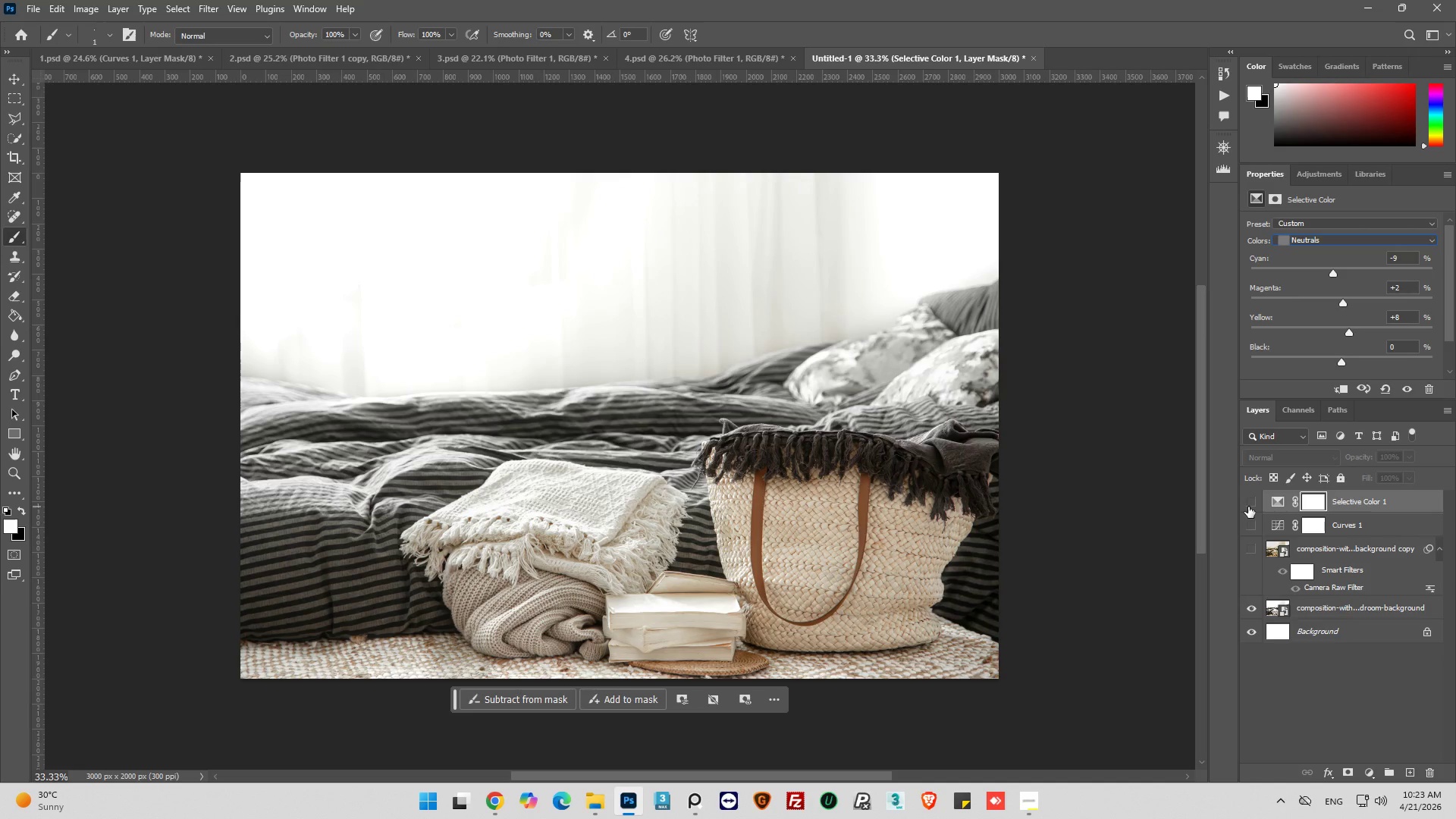 
left_click([1248, 507])
 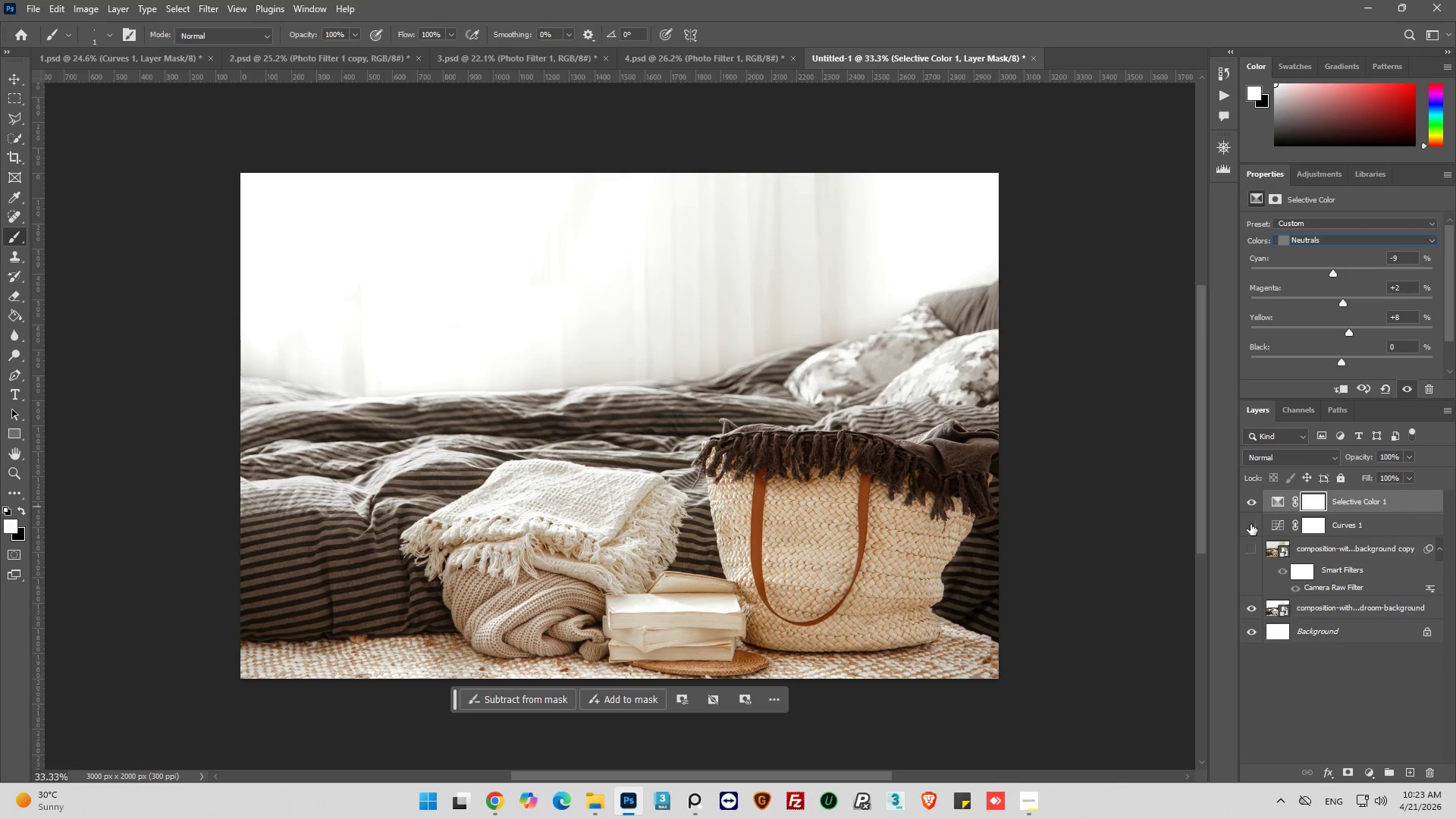 
left_click([1250, 524])
 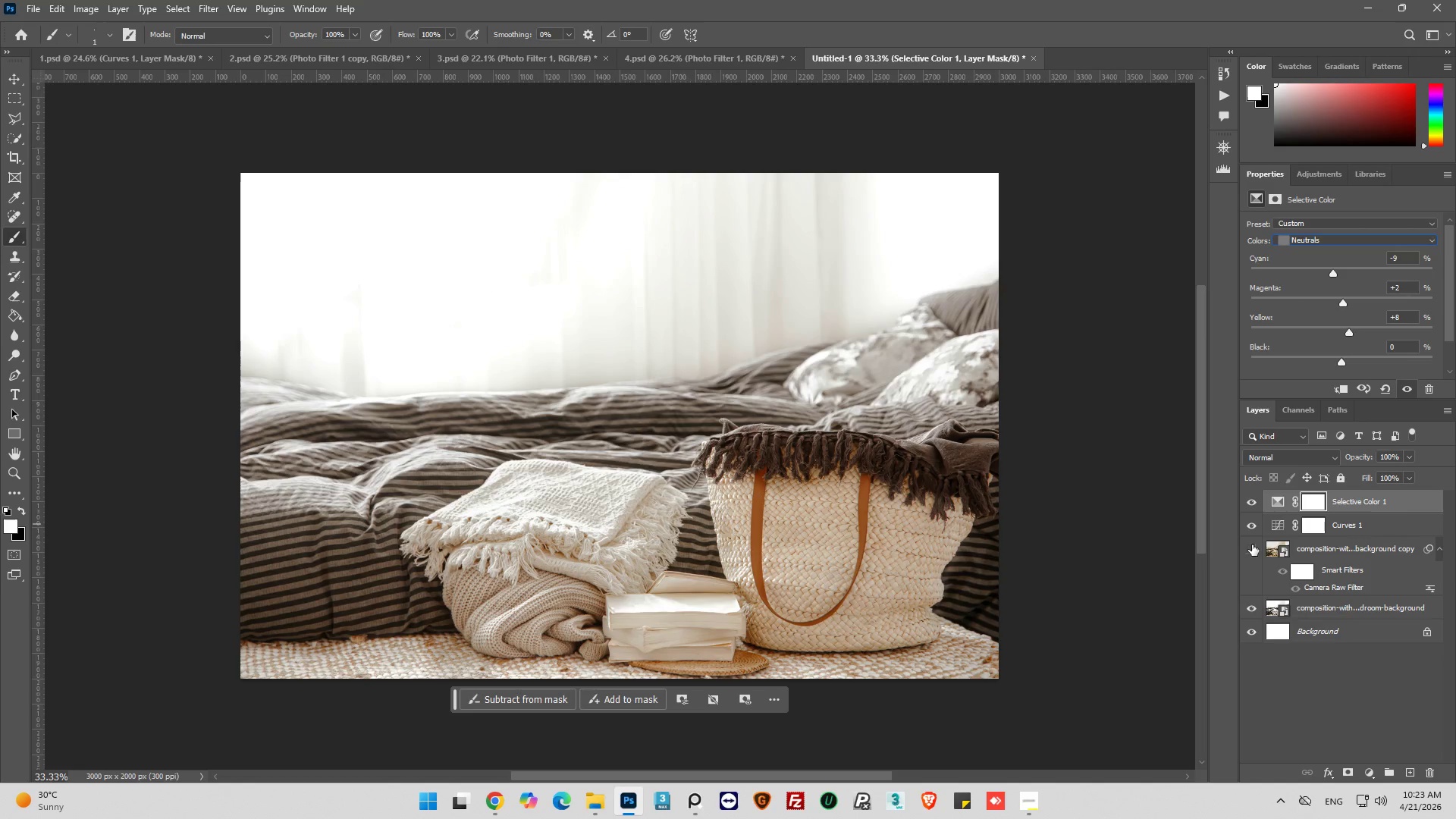 
left_click([1252, 544])
 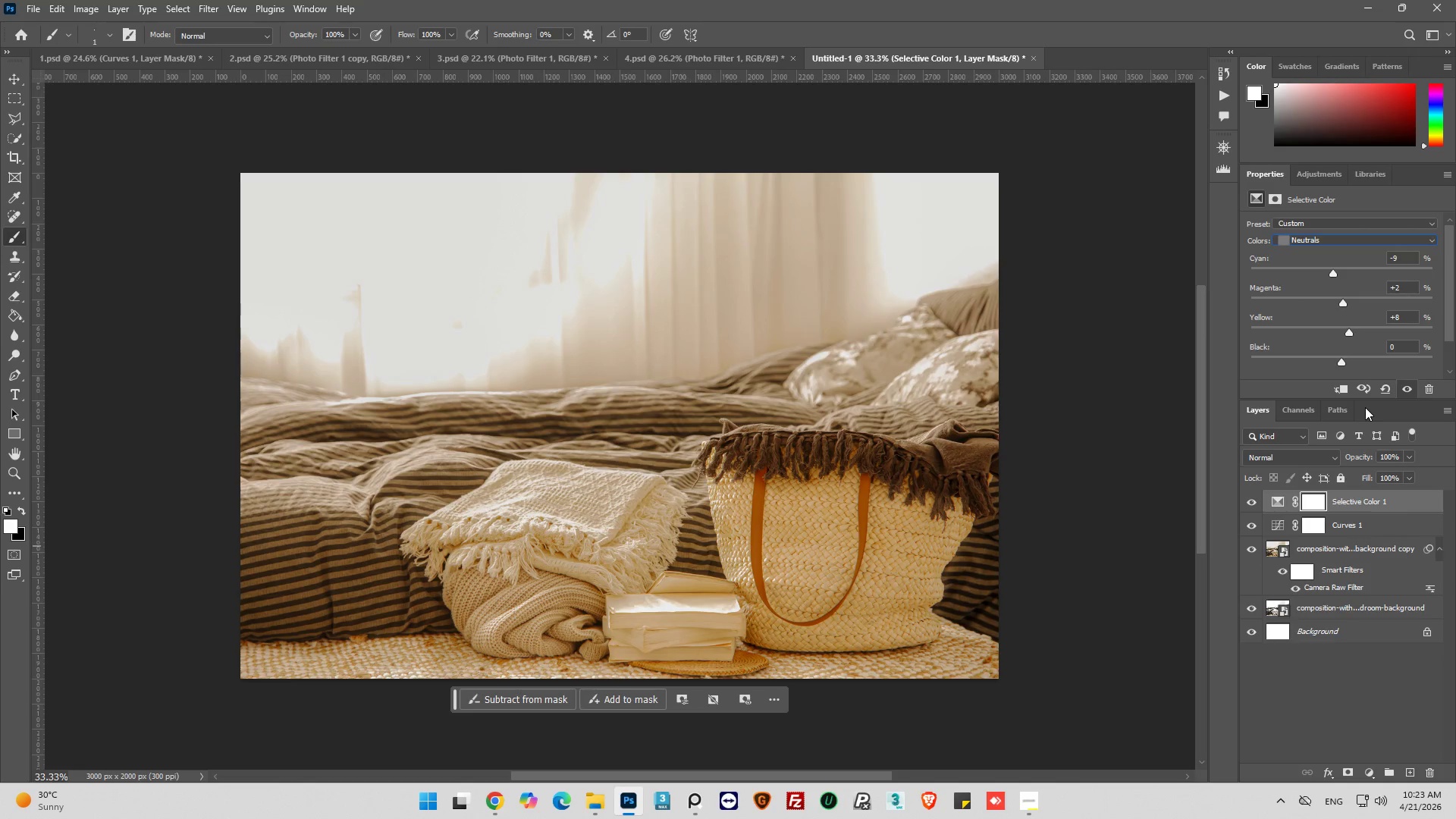 
wait(12.36)
 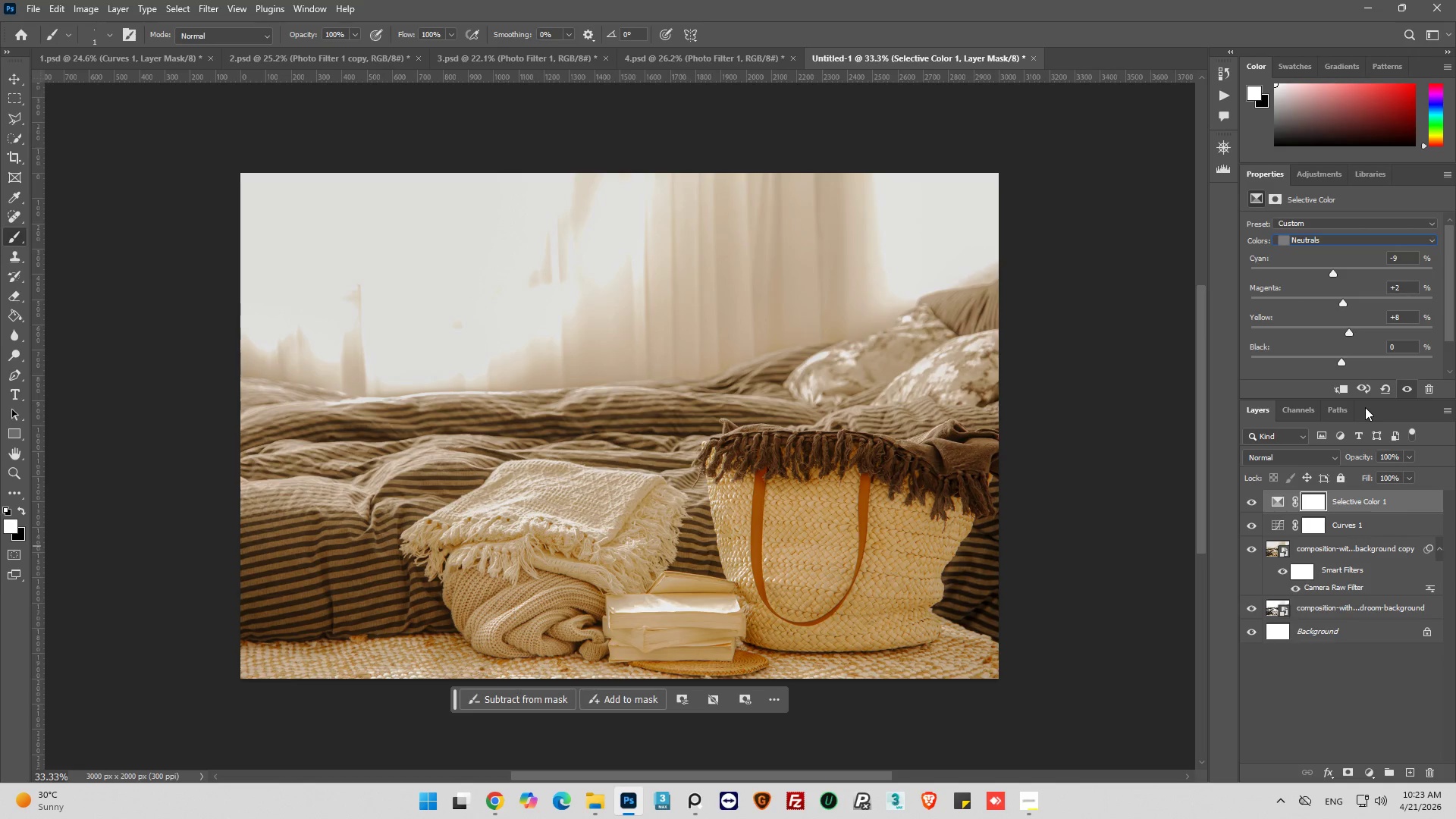 
left_click([1040, 812])